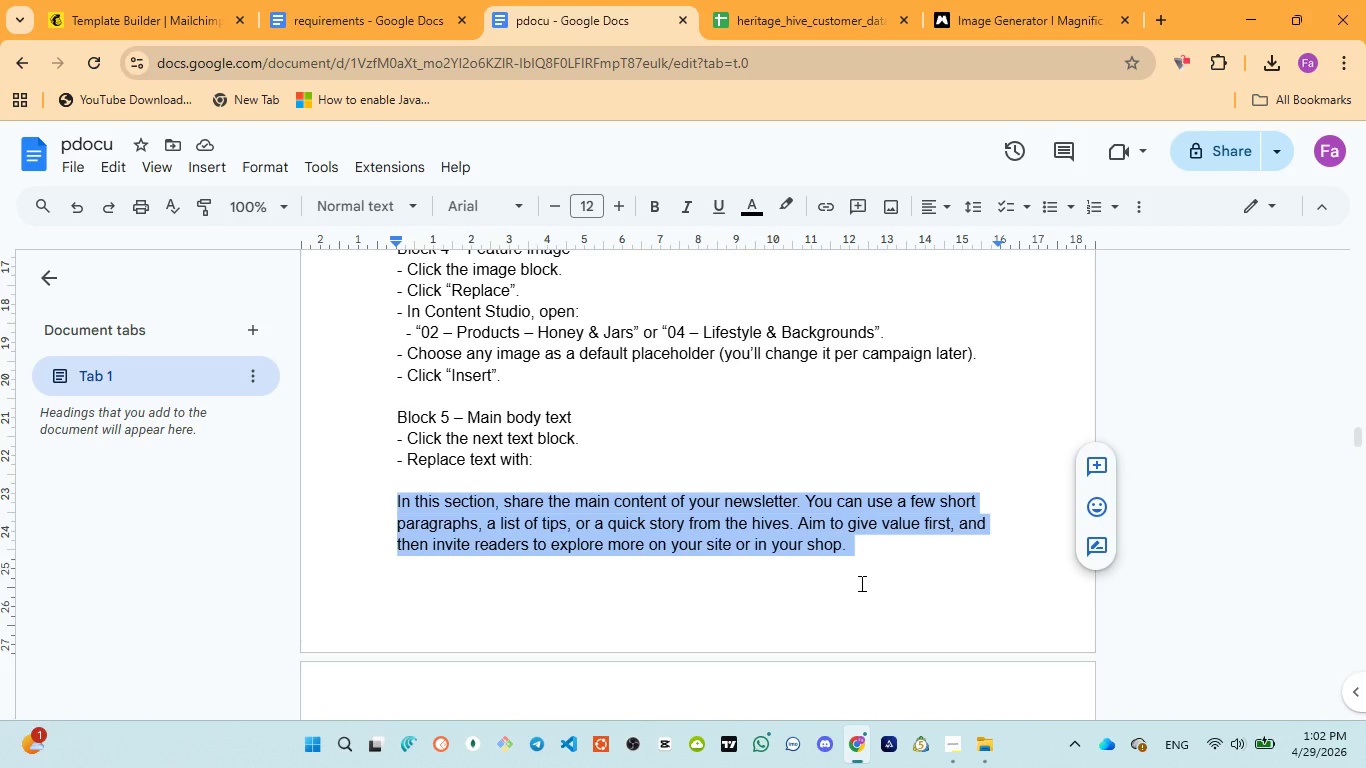 
key(Control+C)
 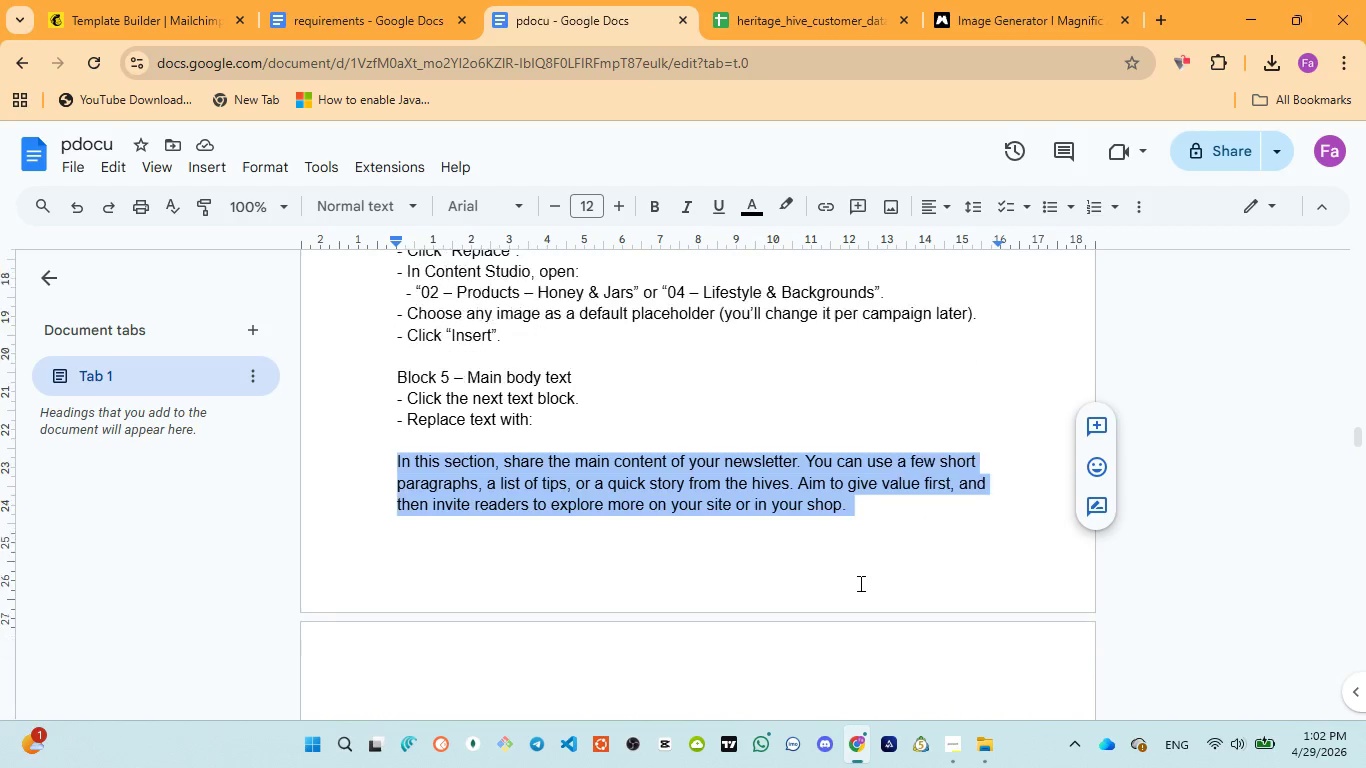 
scroll: coordinate [626, 508], scroll_direction: down, amount: 3.0
 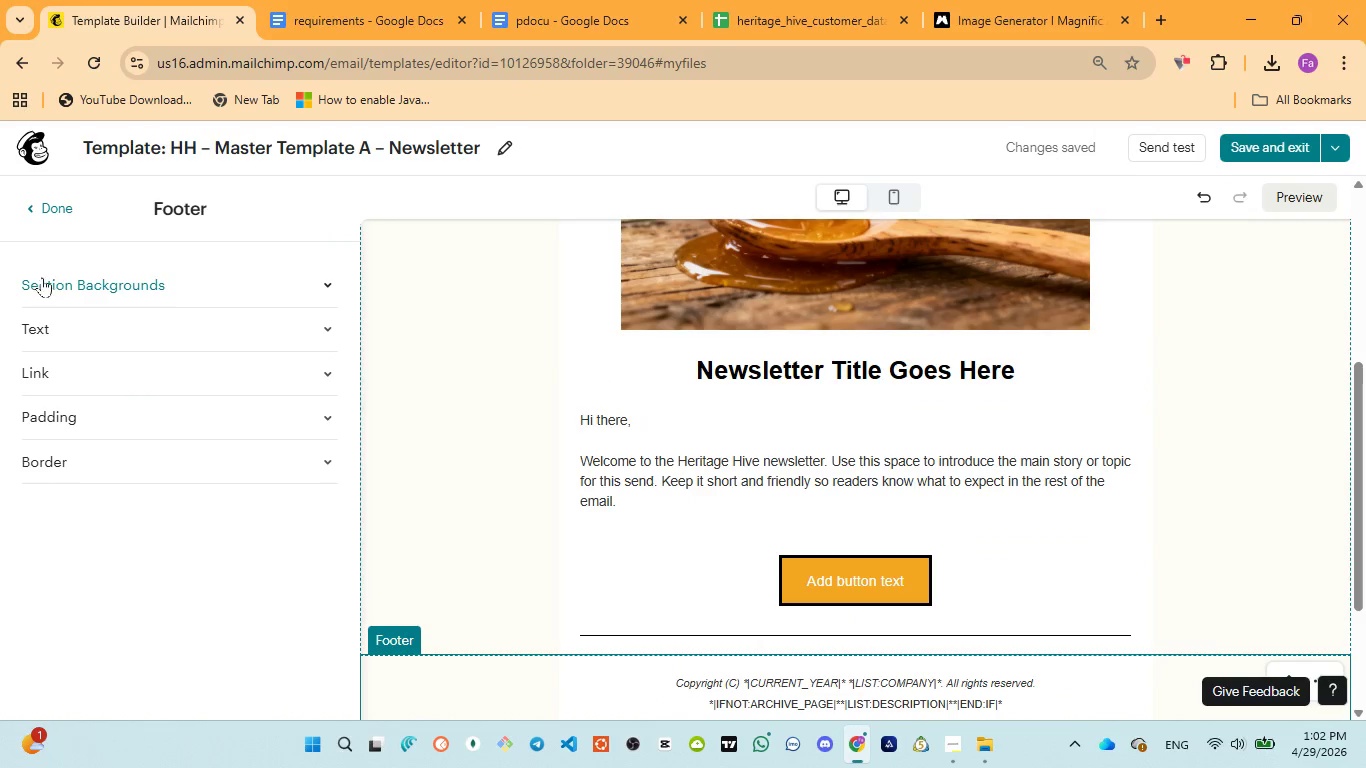 
left_click([43, 208])
 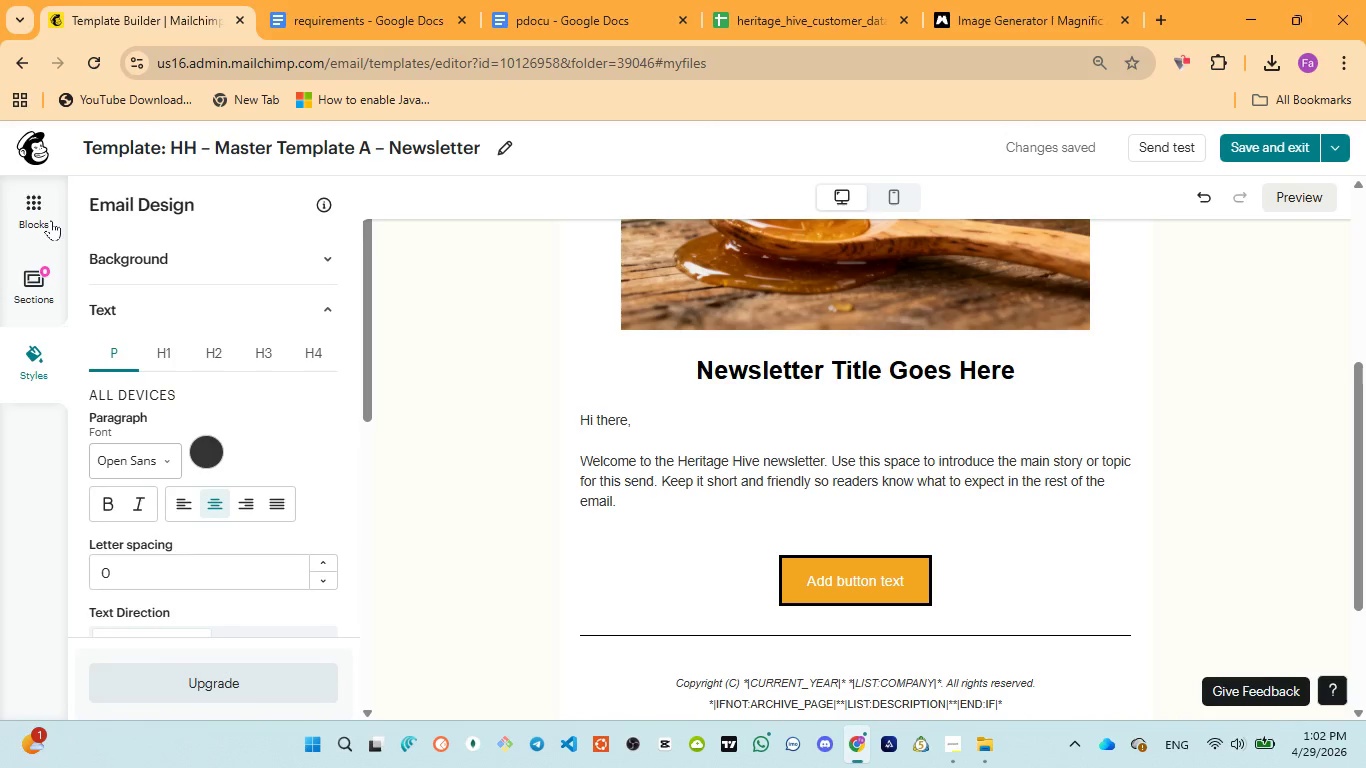 
left_click([441, 518])
 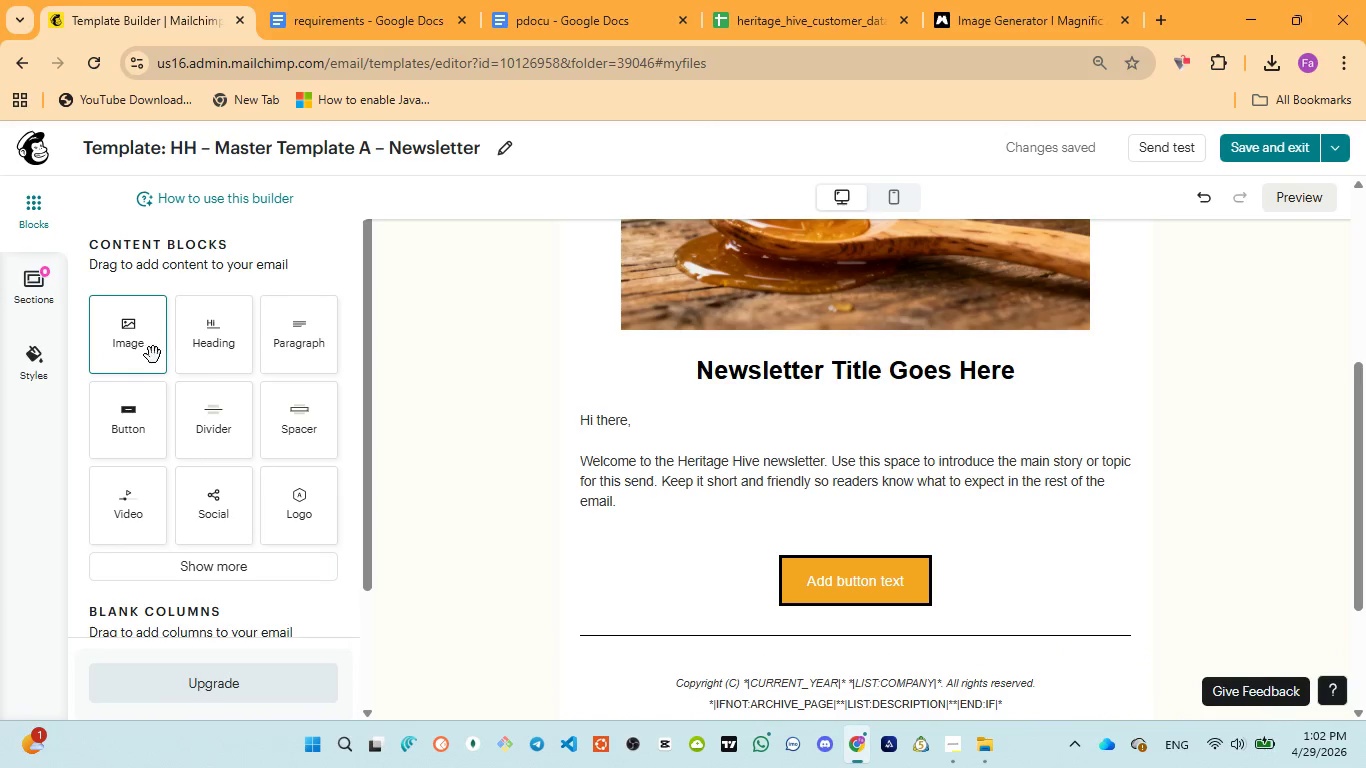 
left_click_drag(start_coordinate=[144, 351], to_coordinate=[825, 532])
 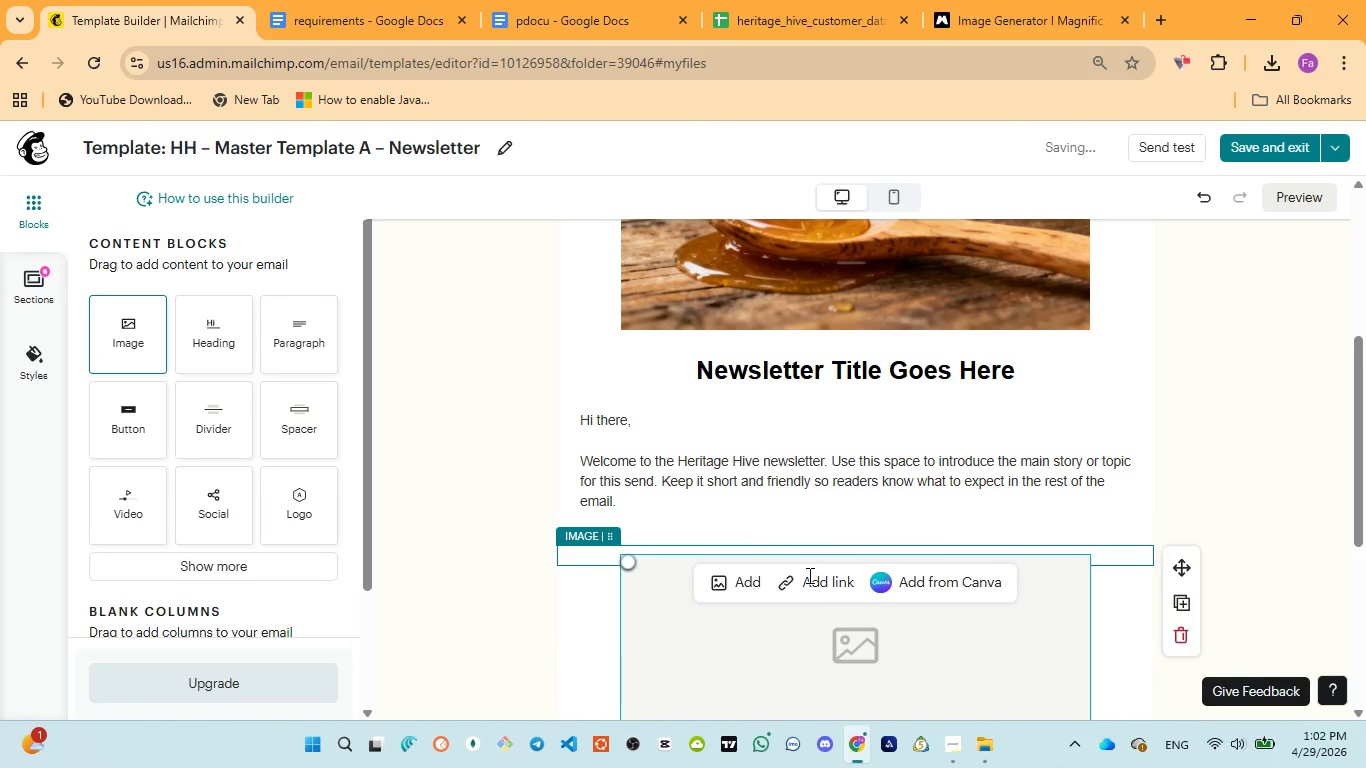 
scroll: coordinate [824, 584], scroll_direction: down, amount: 3.0
 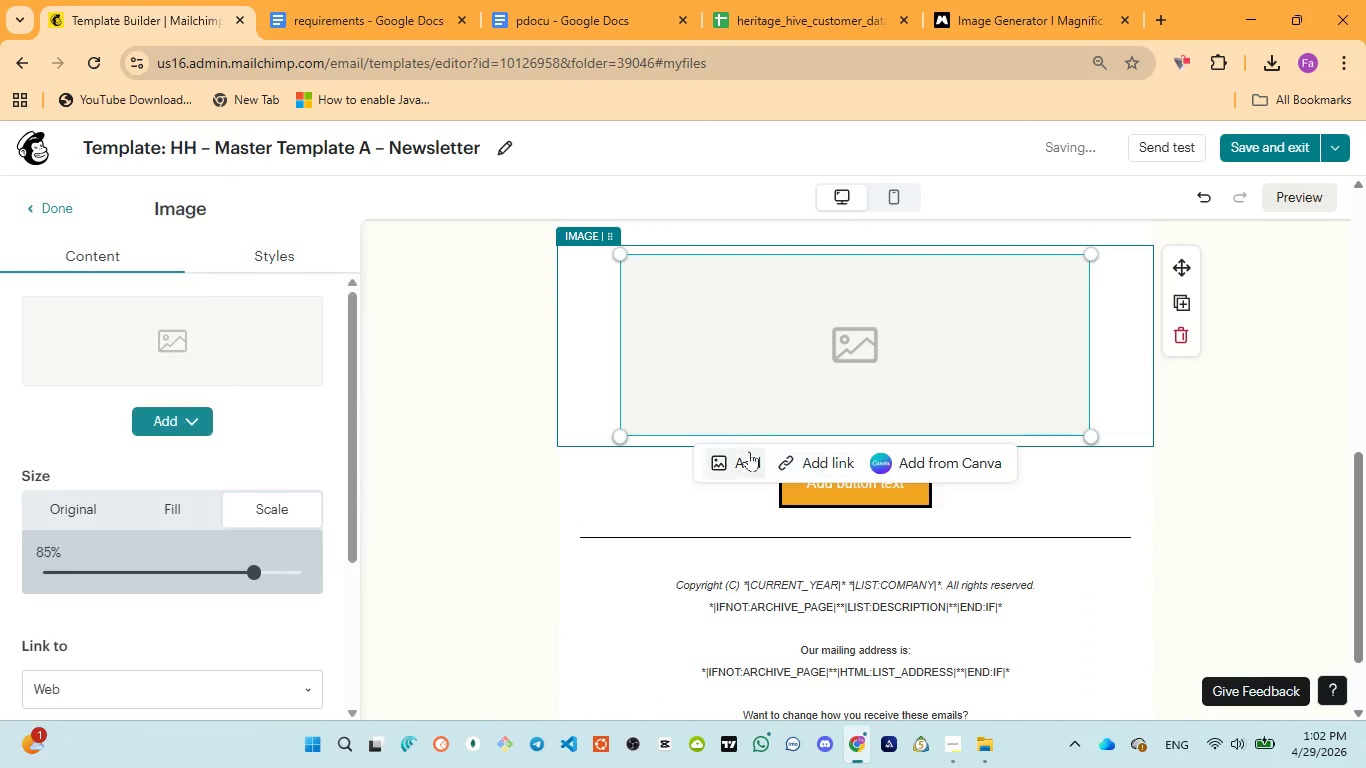 
left_click([744, 455])
 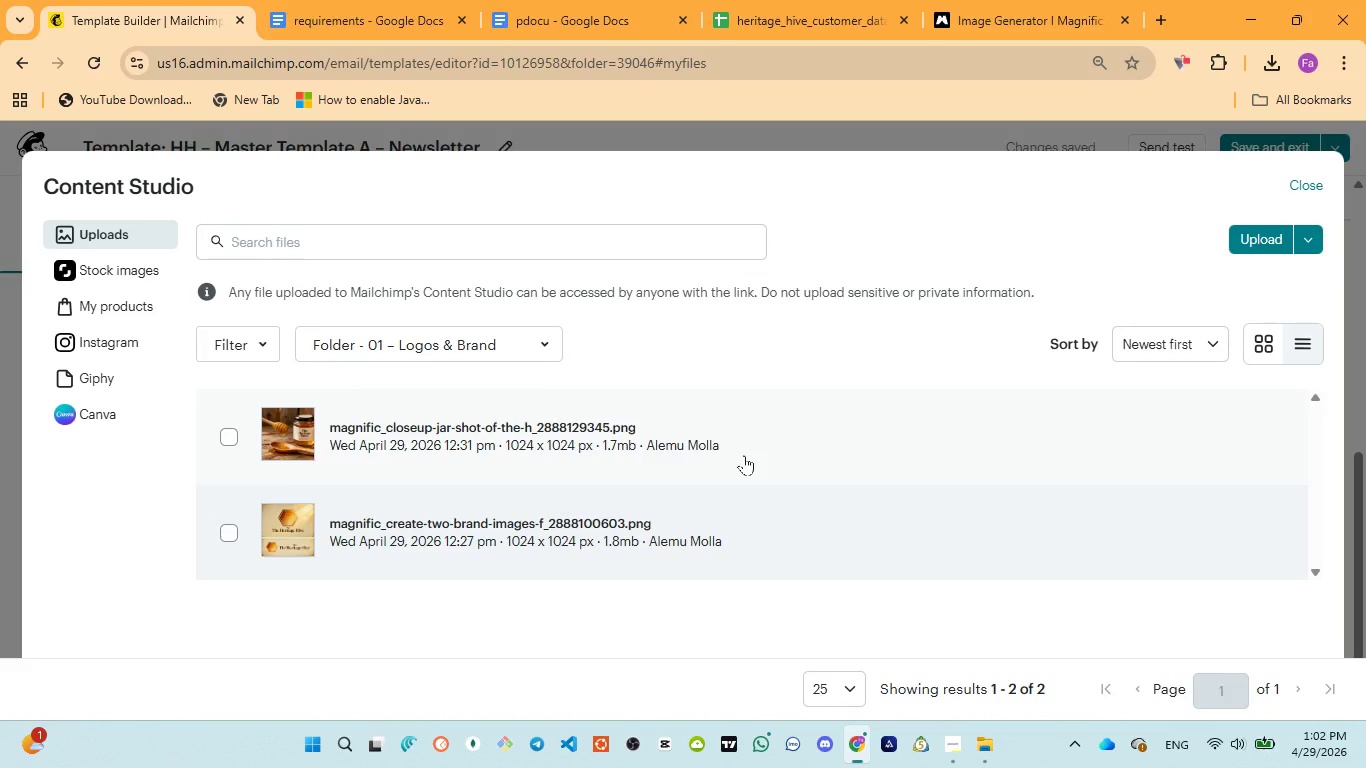 
wait(14.19)
 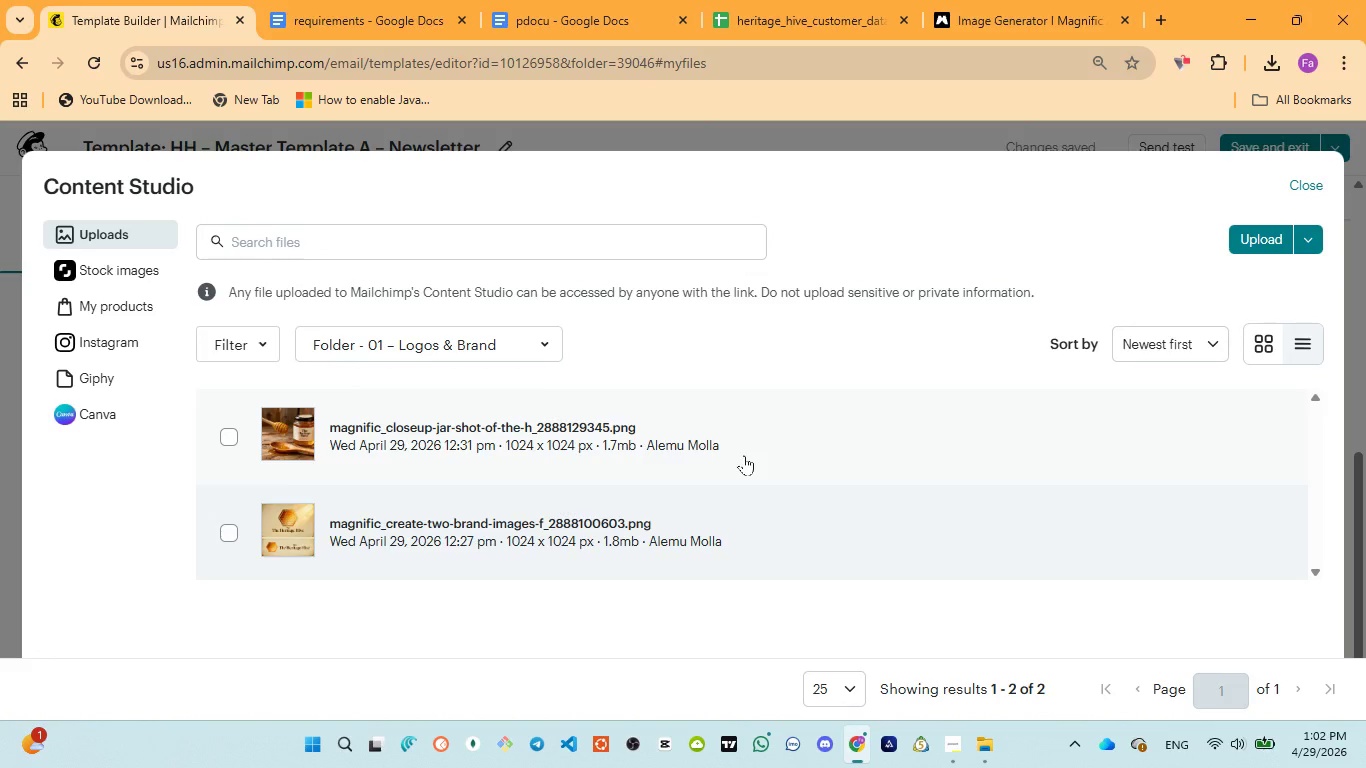 
left_click([429, 337])
 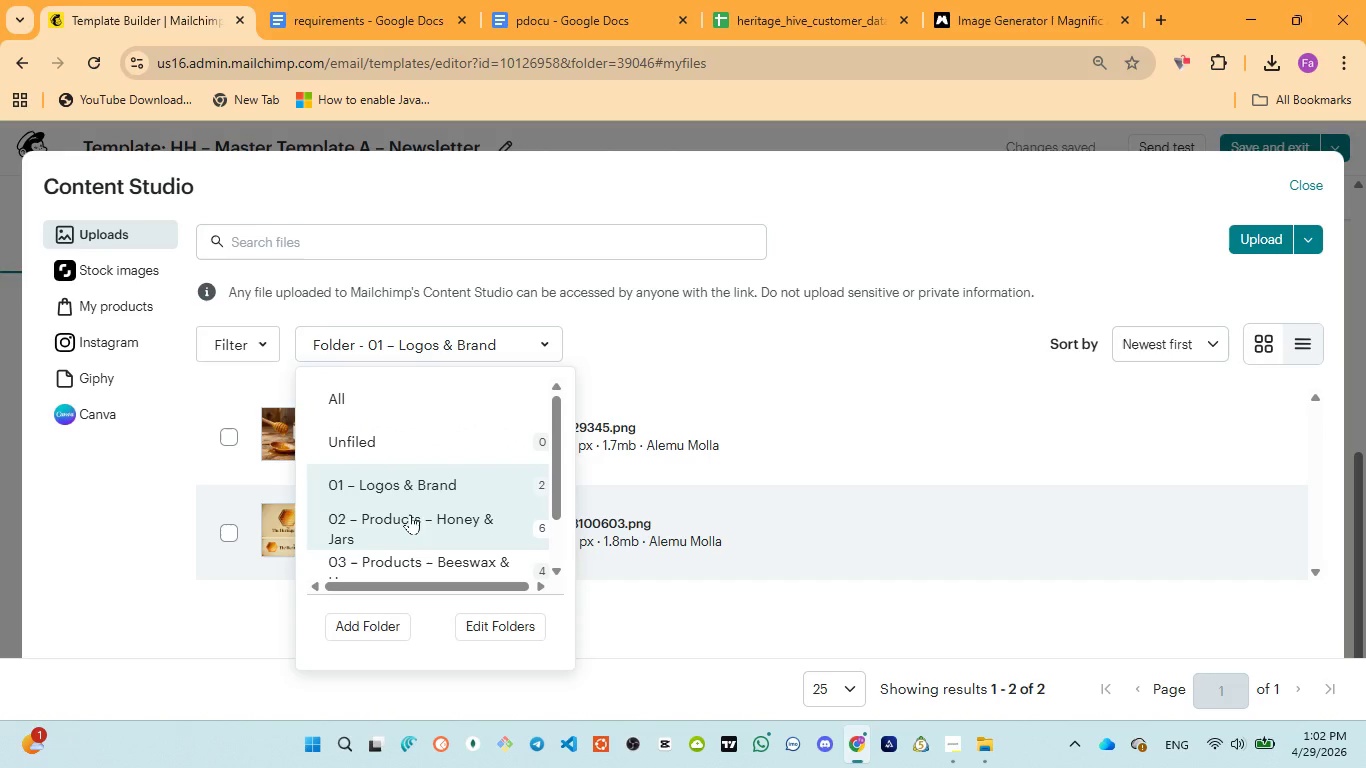 
left_click([410, 520])
 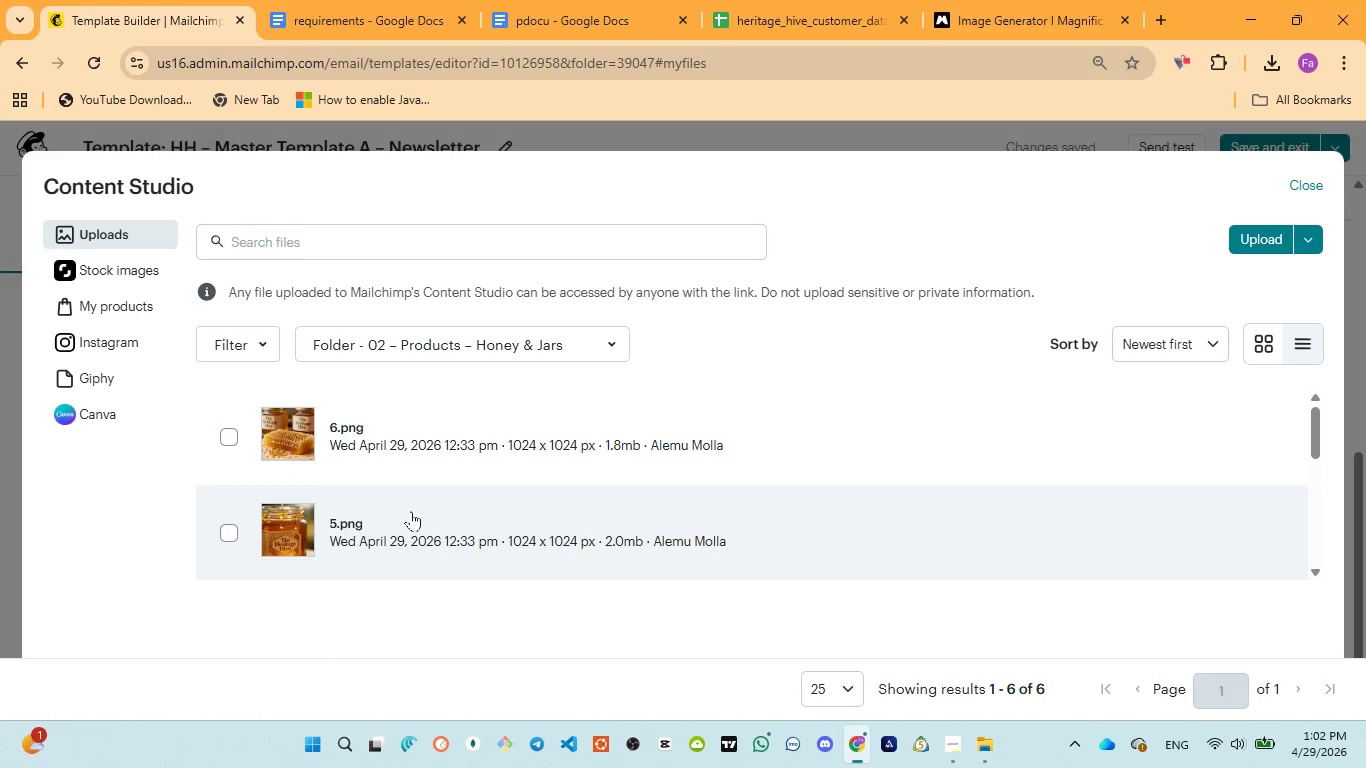 
wait(7.14)
 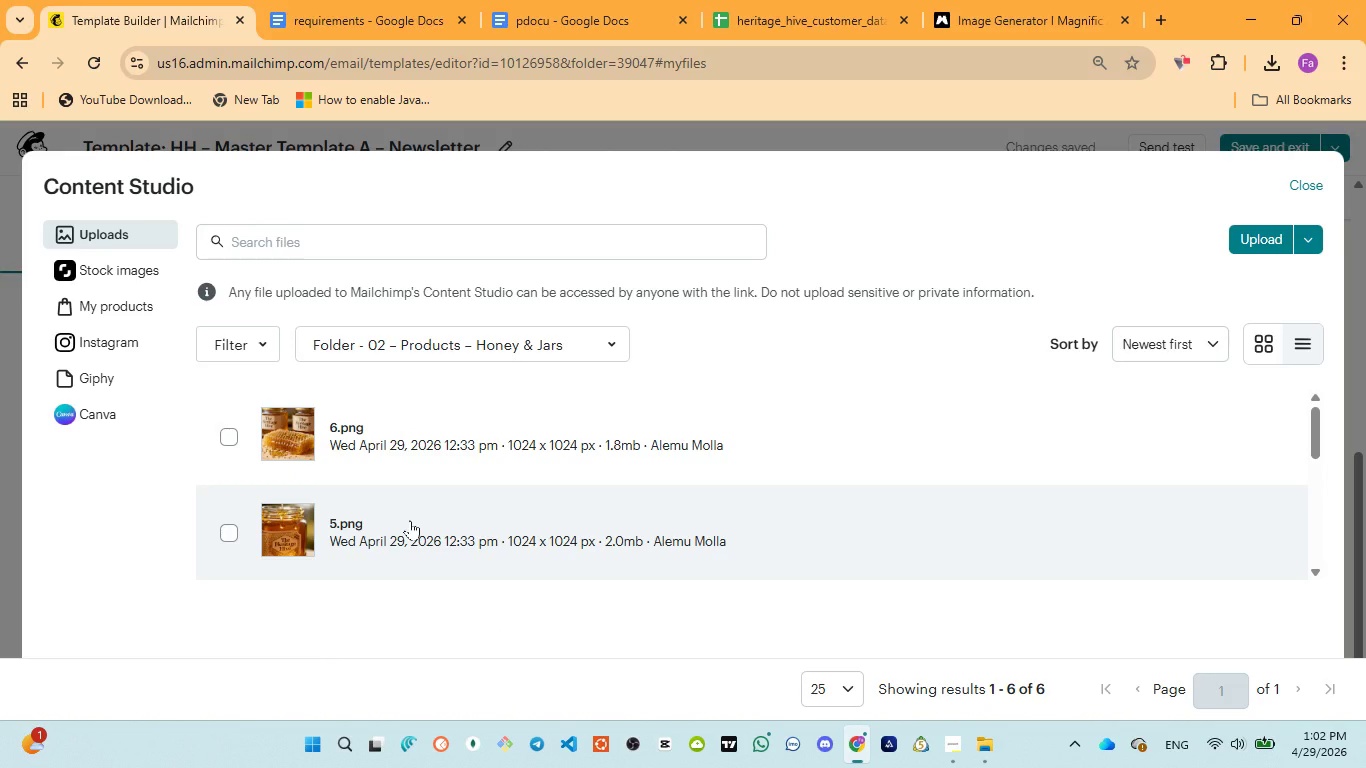 
left_click([387, 440])
 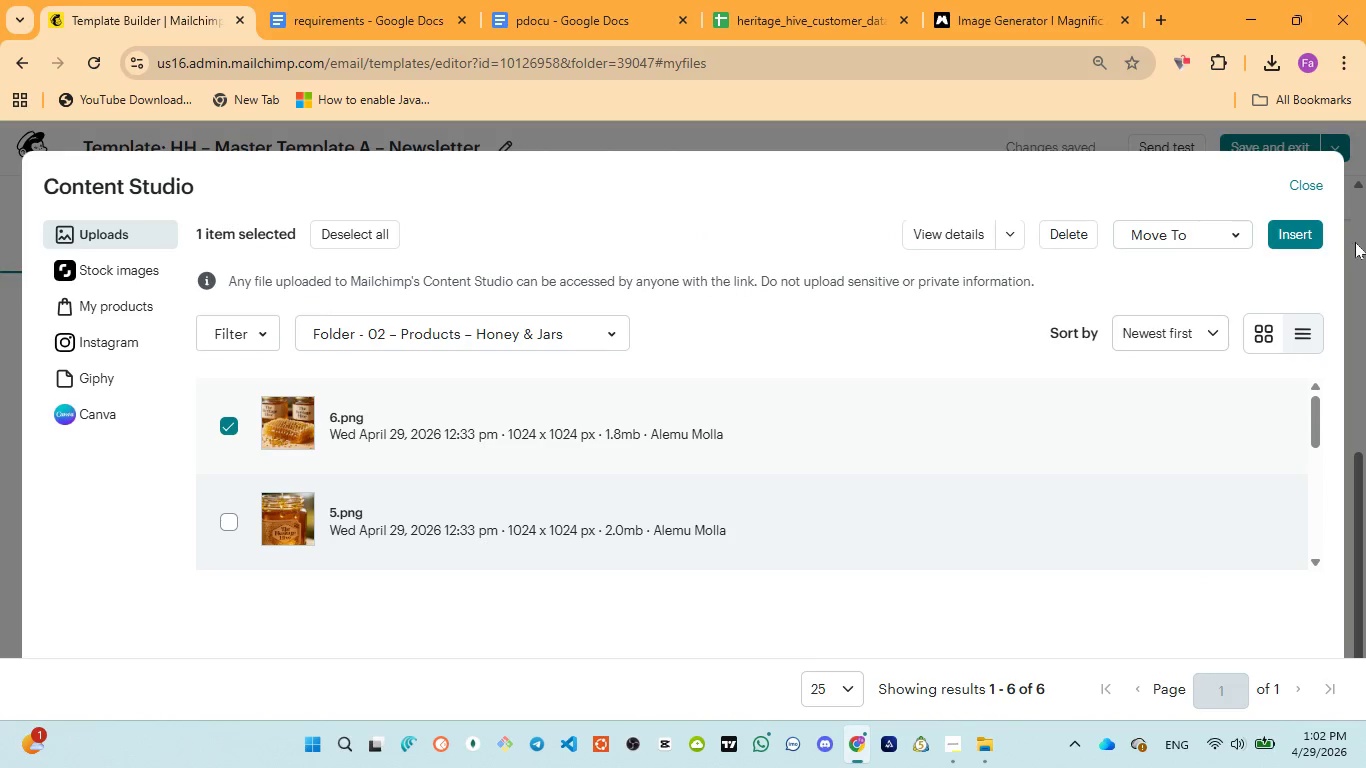 
left_click([1299, 240])
 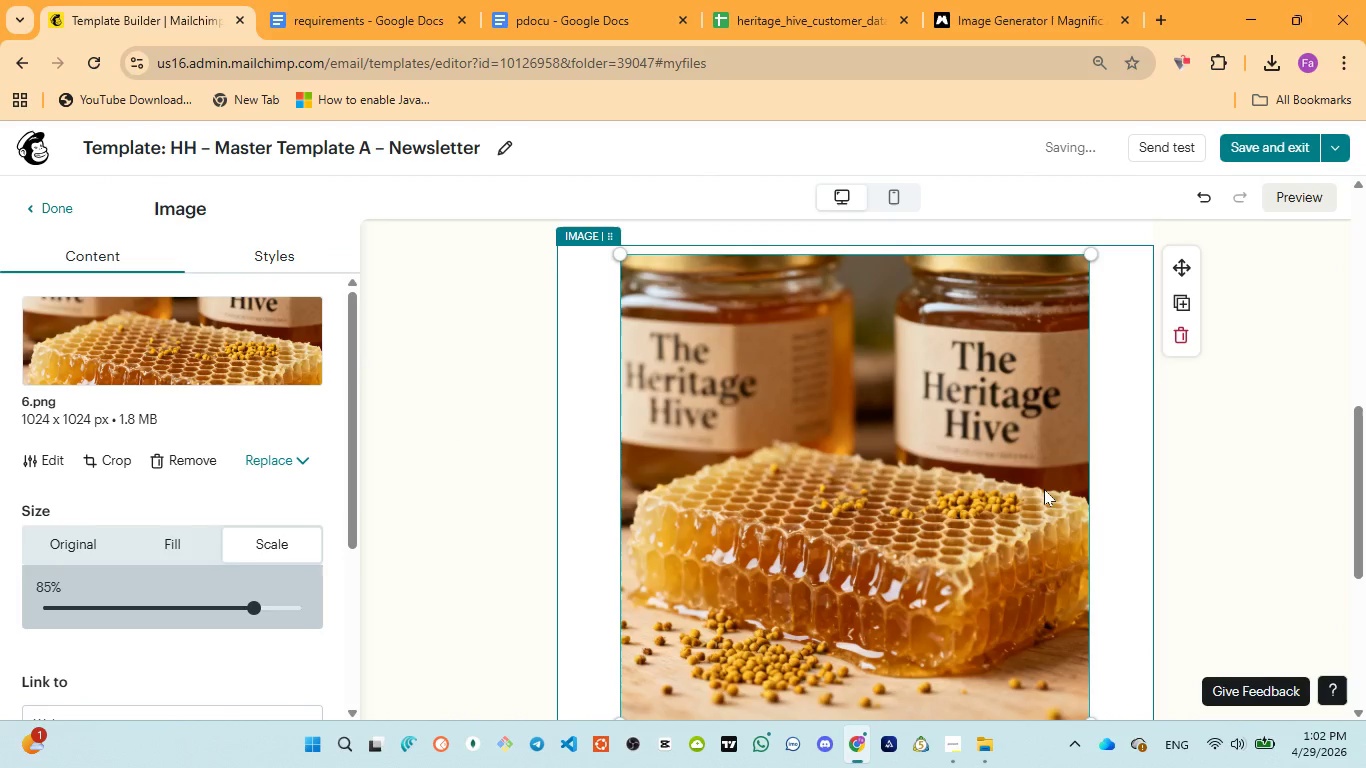 
wait(6.76)
 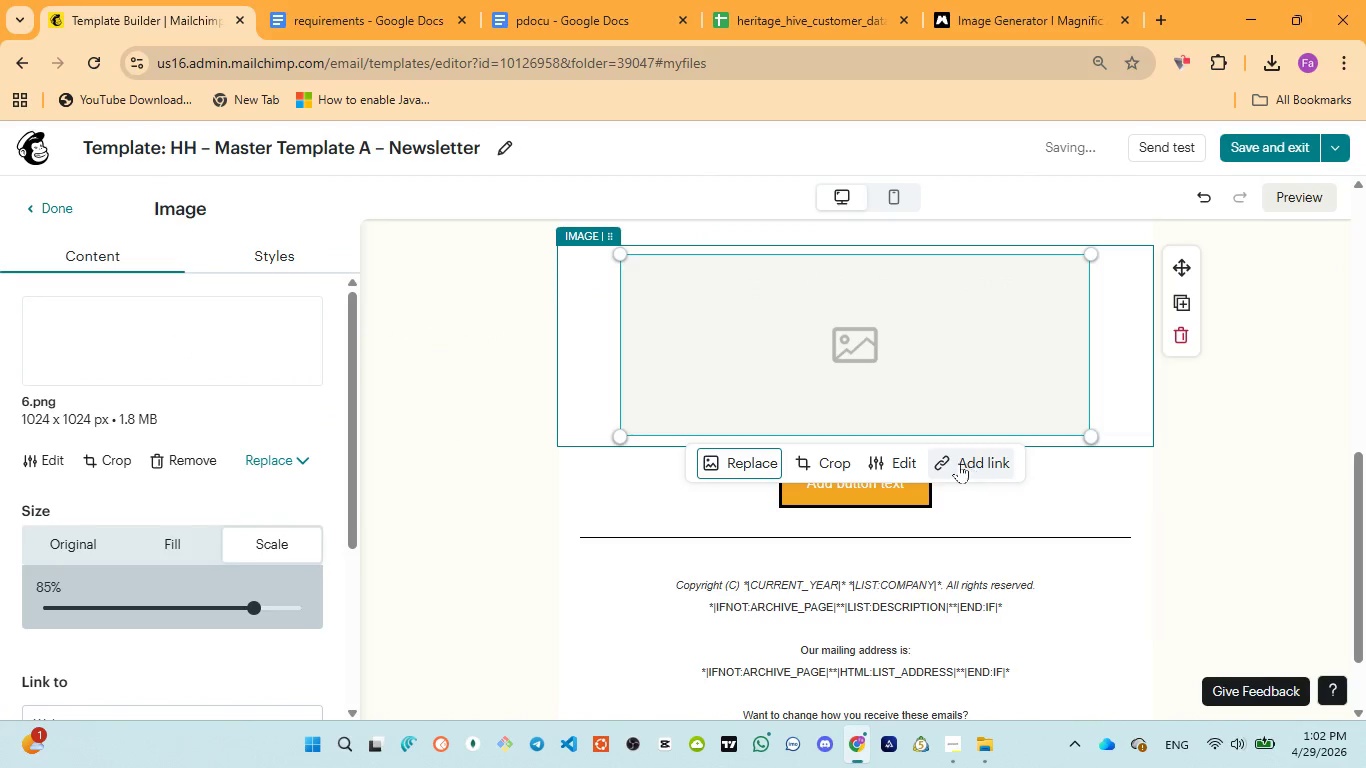 
scroll: coordinate [1033, 509], scroll_direction: down, amount: 2.0
 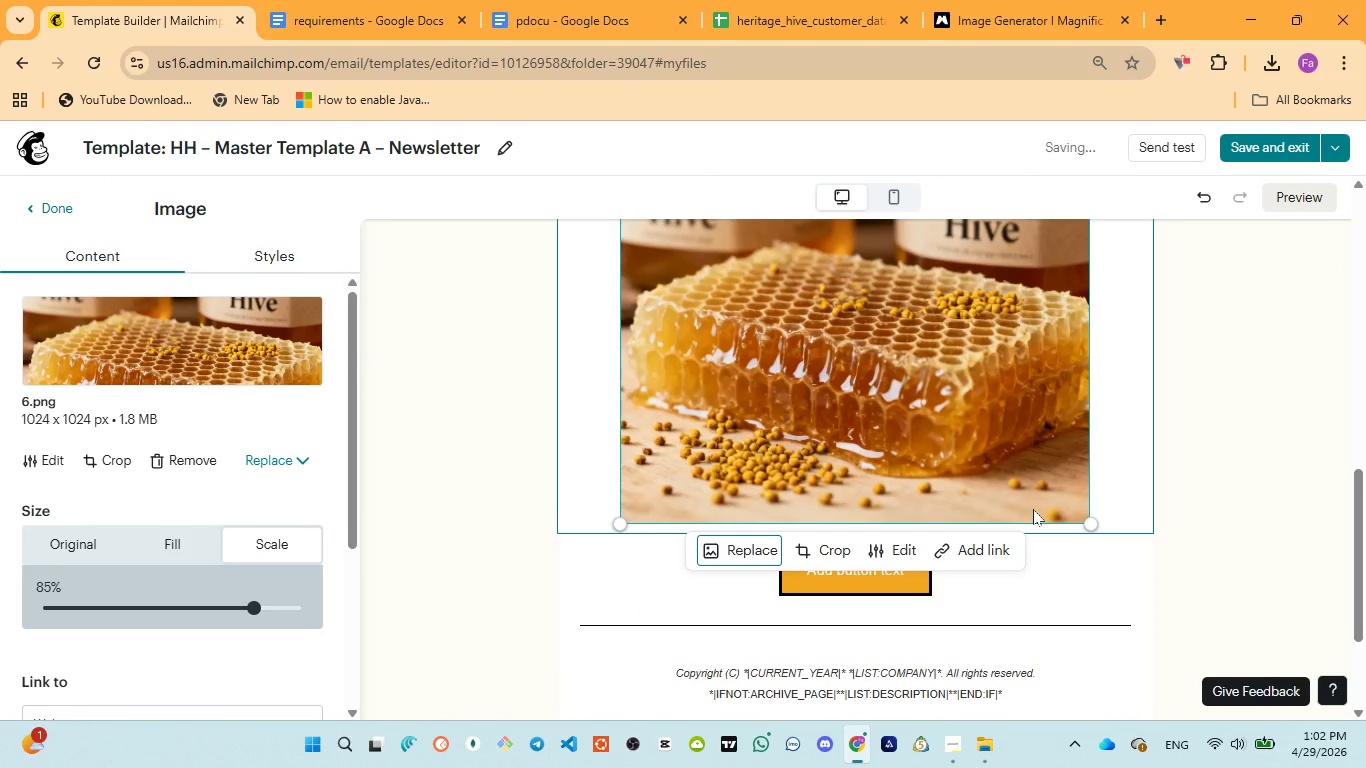 
scroll: coordinate [1248, 427], scroll_direction: up, amount: 12.0
 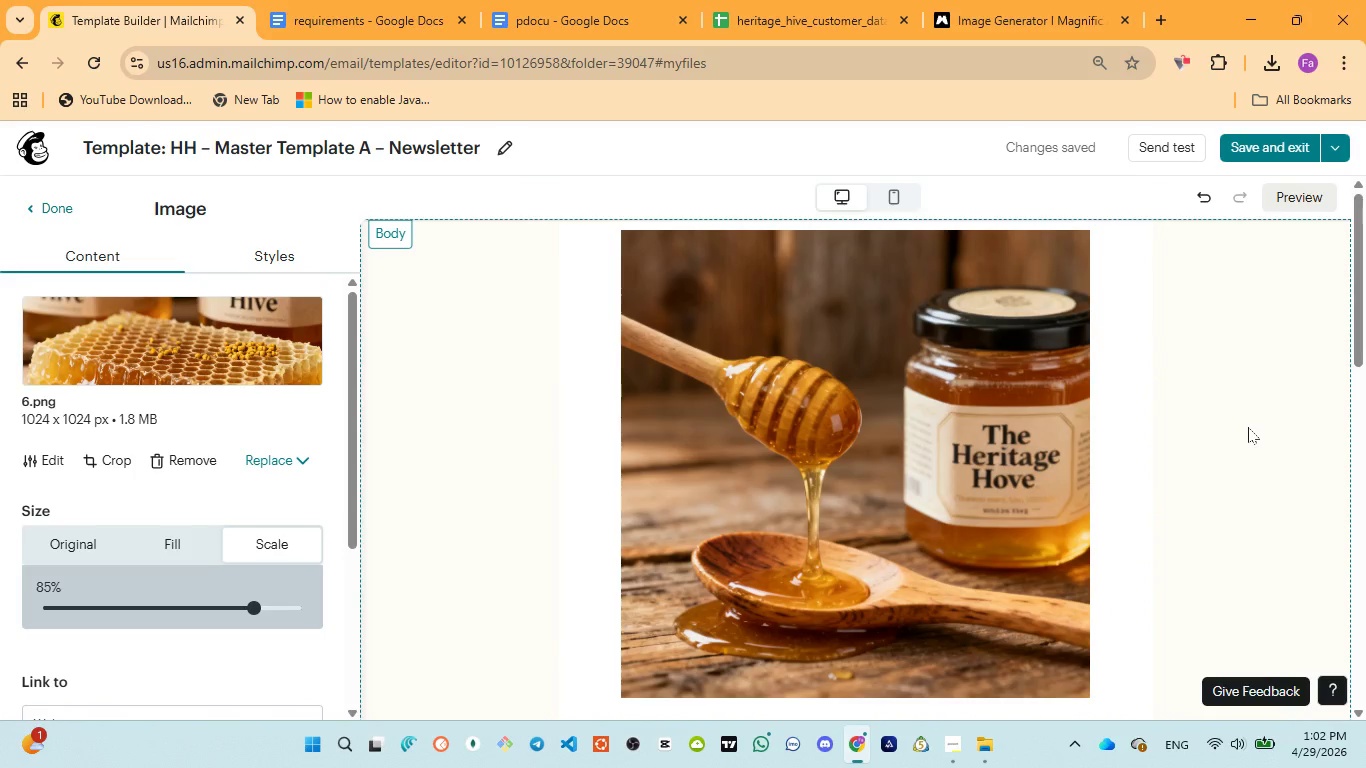 
scroll: coordinate [1248, 427], scroll_direction: down, amount: 5.0
 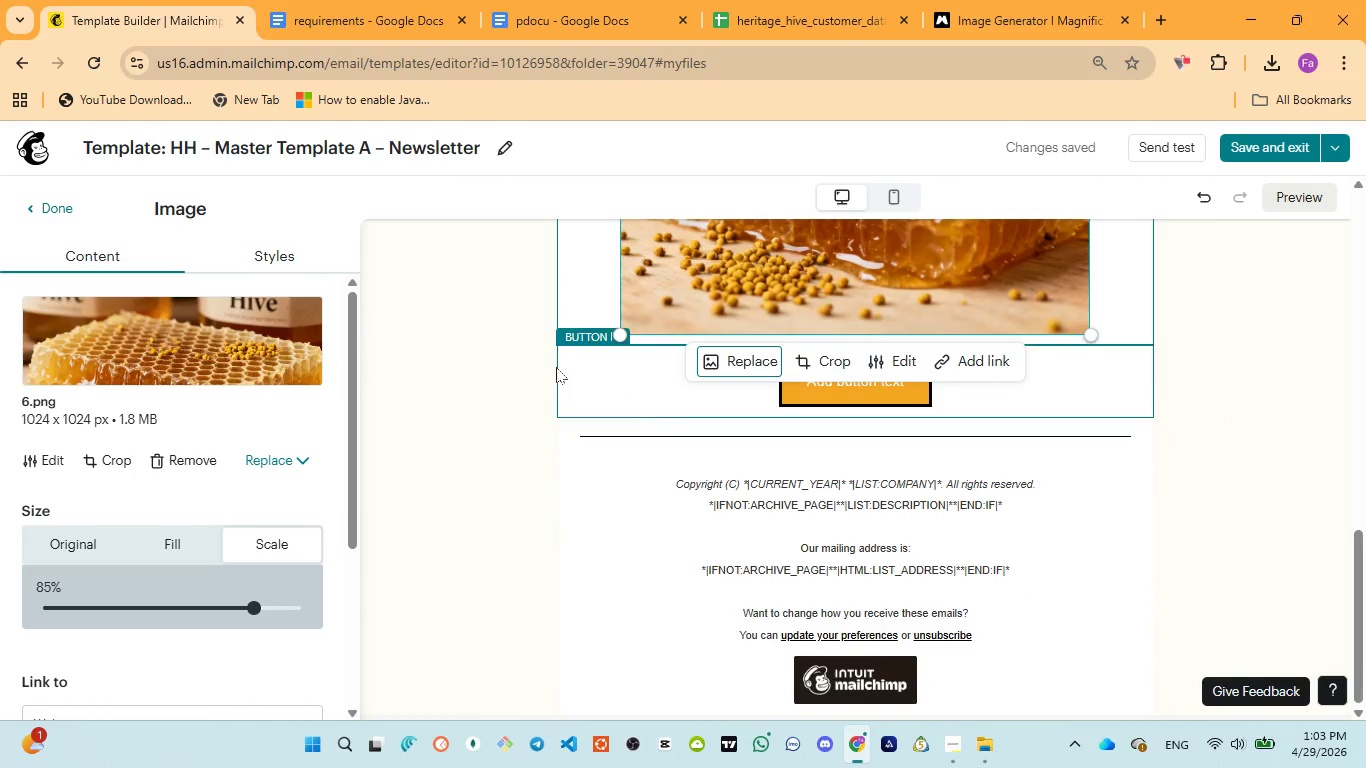 
left_click([524, 371])
 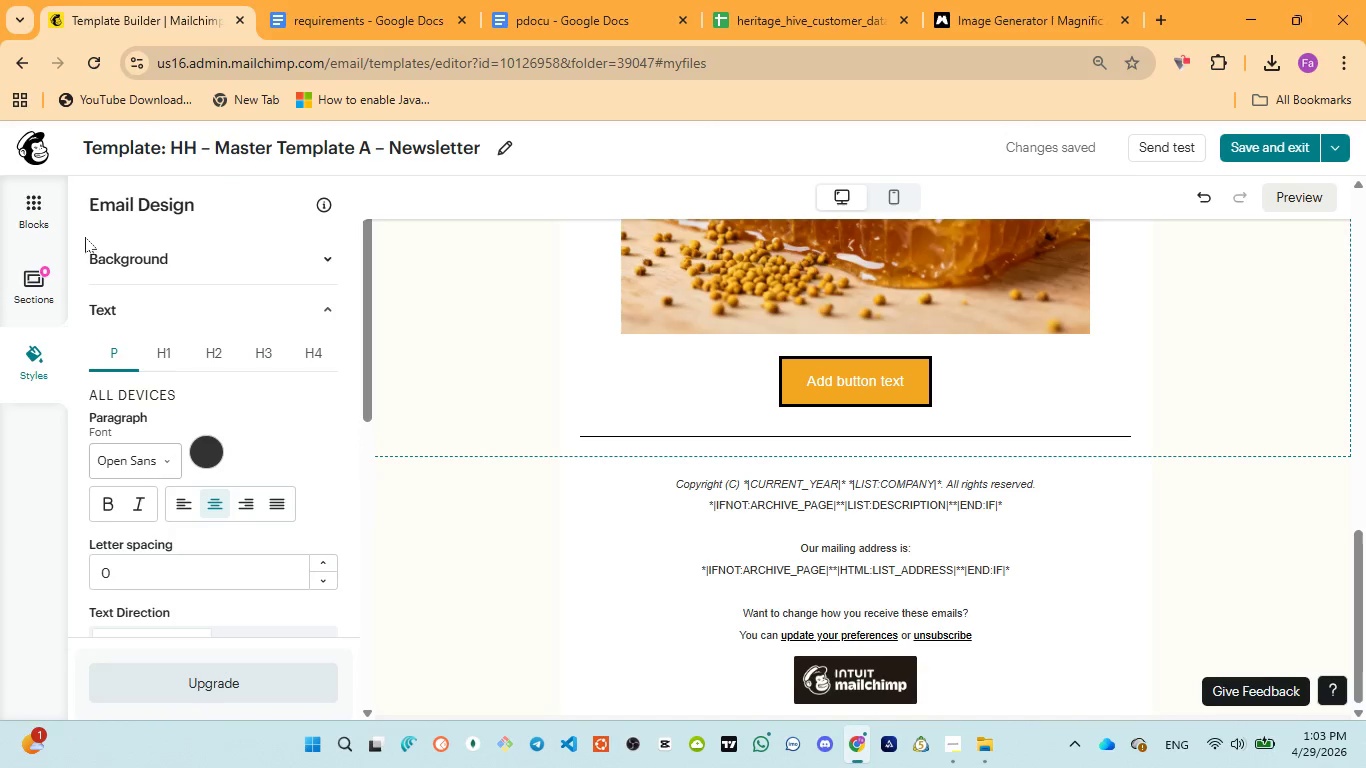 
left_click([434, 339])
 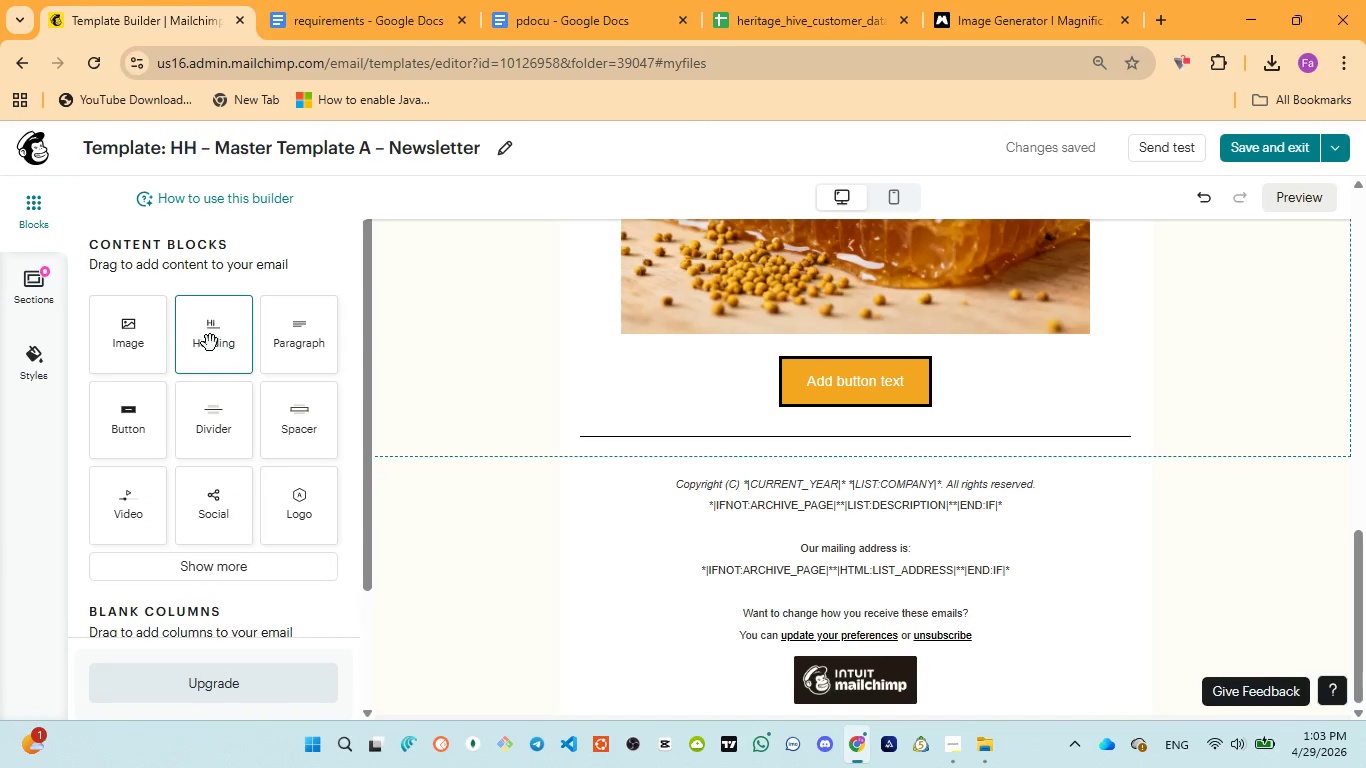 
left_click_drag(start_coordinate=[293, 343], to_coordinate=[895, 335])
 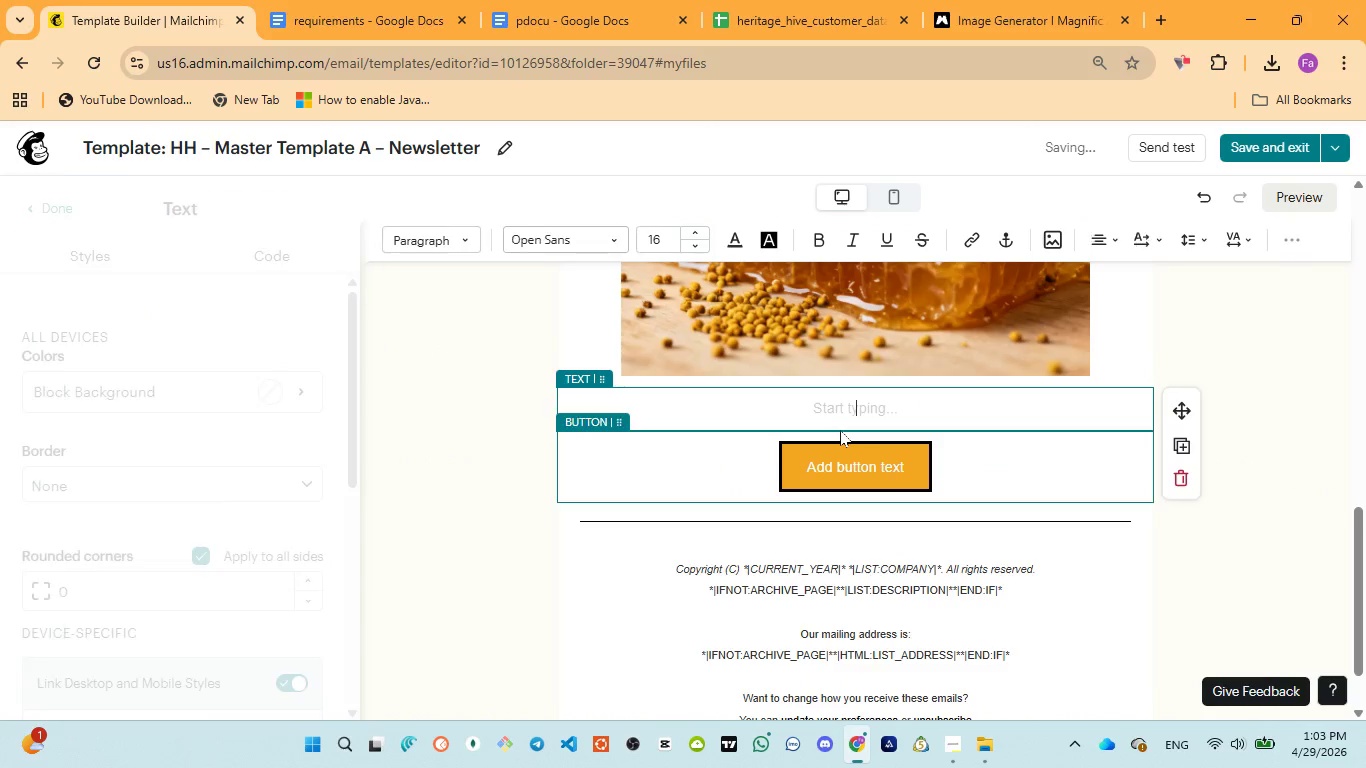 
key(Control+V)
 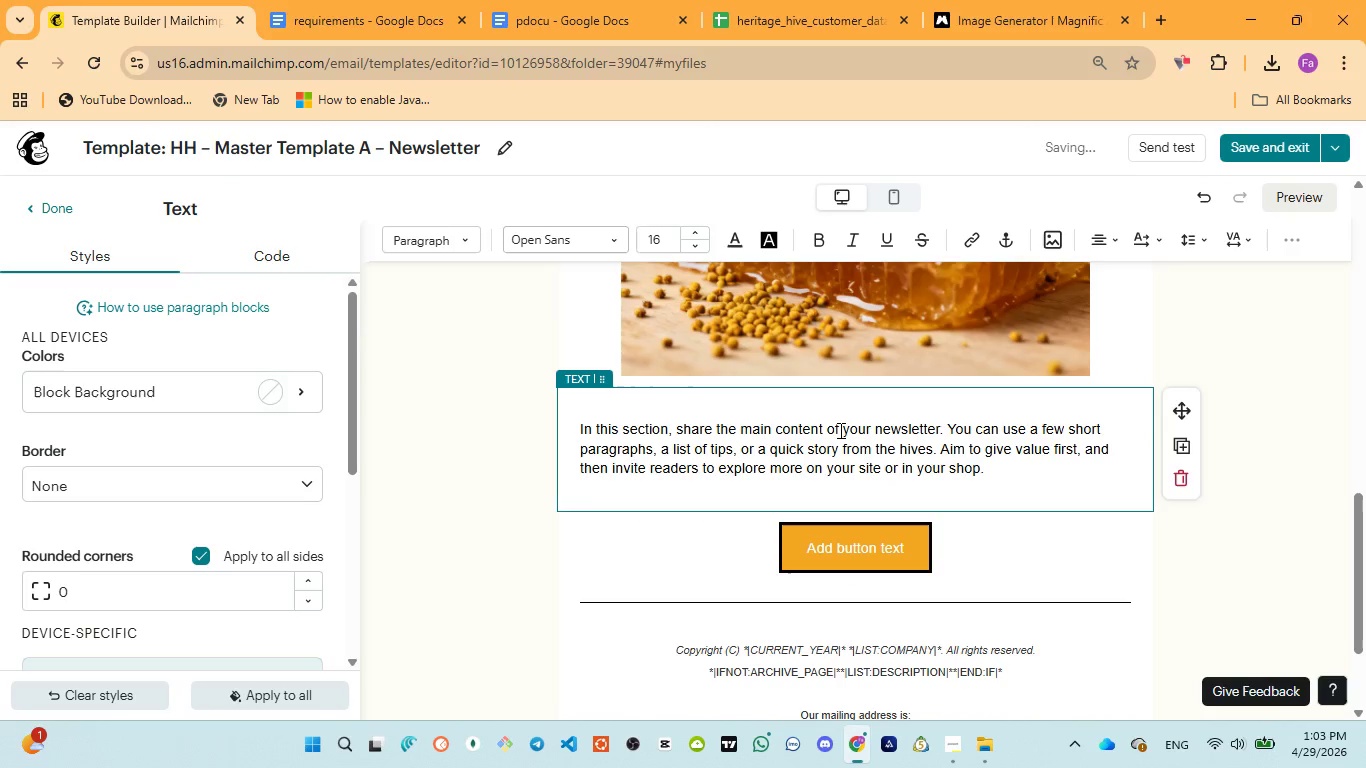 
key(Control+A)
 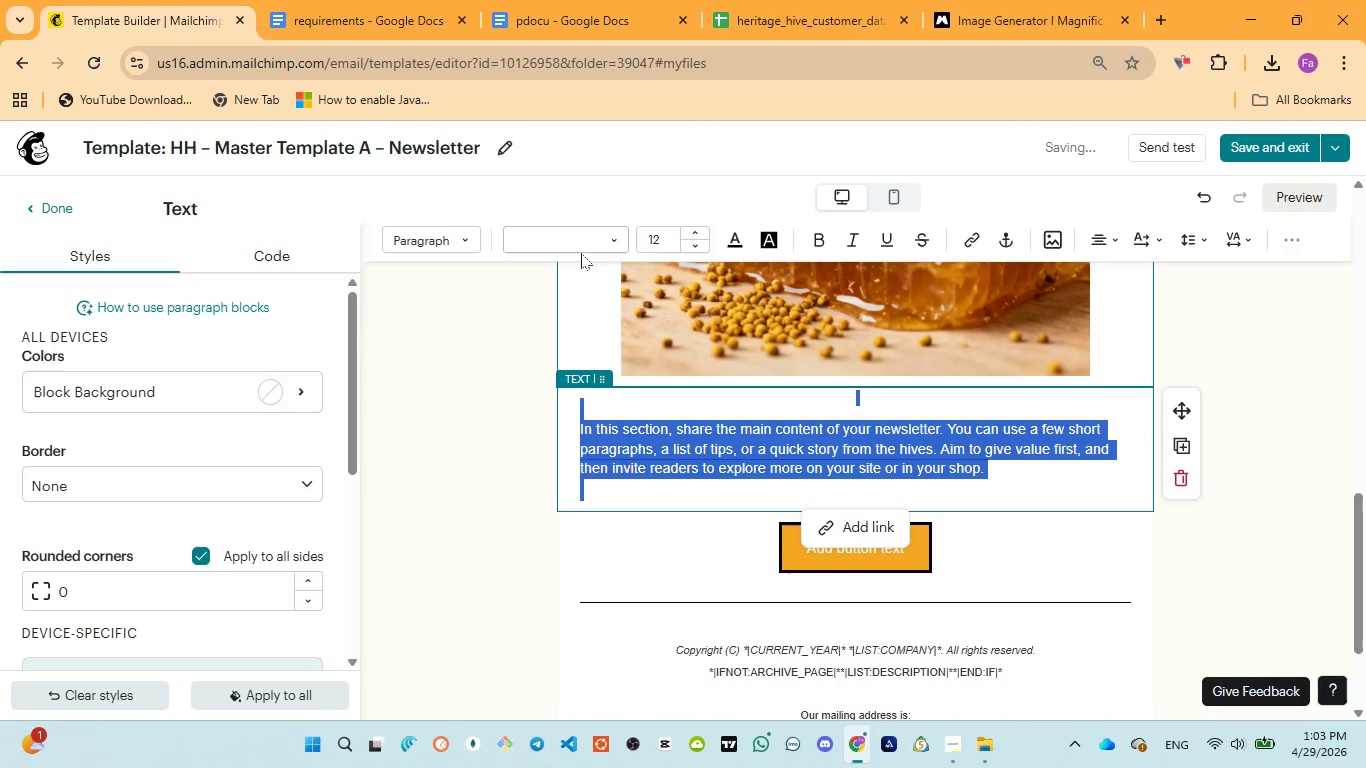 
left_click([579, 246])
 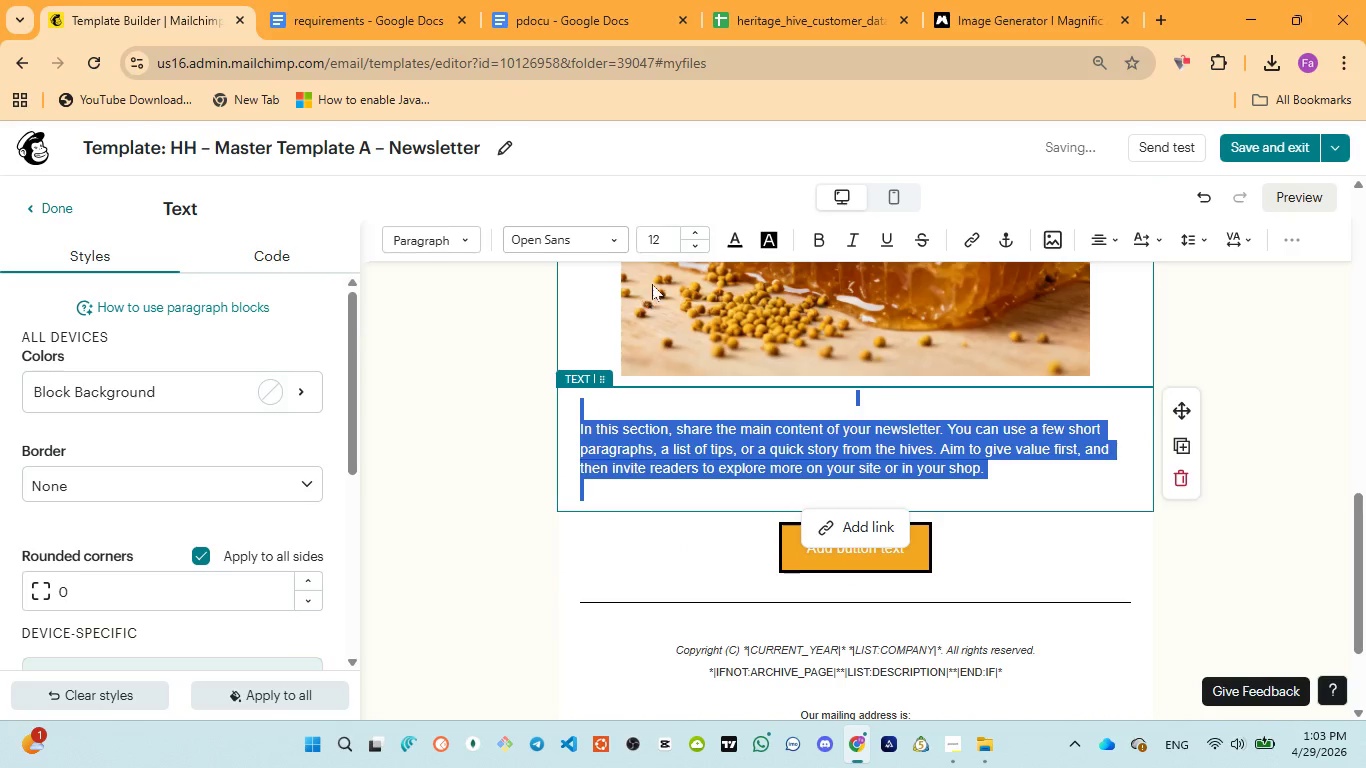 
left_click([698, 232])
 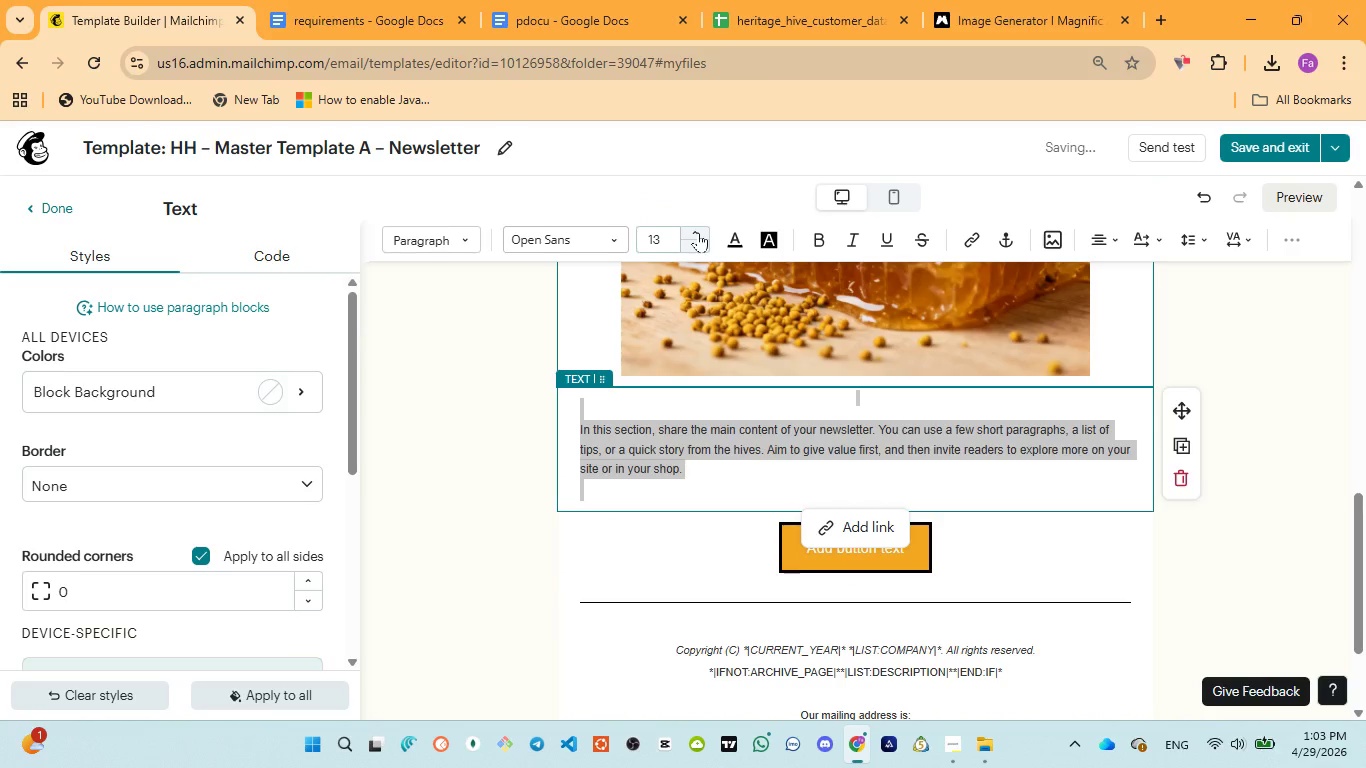 
left_click([698, 232])
 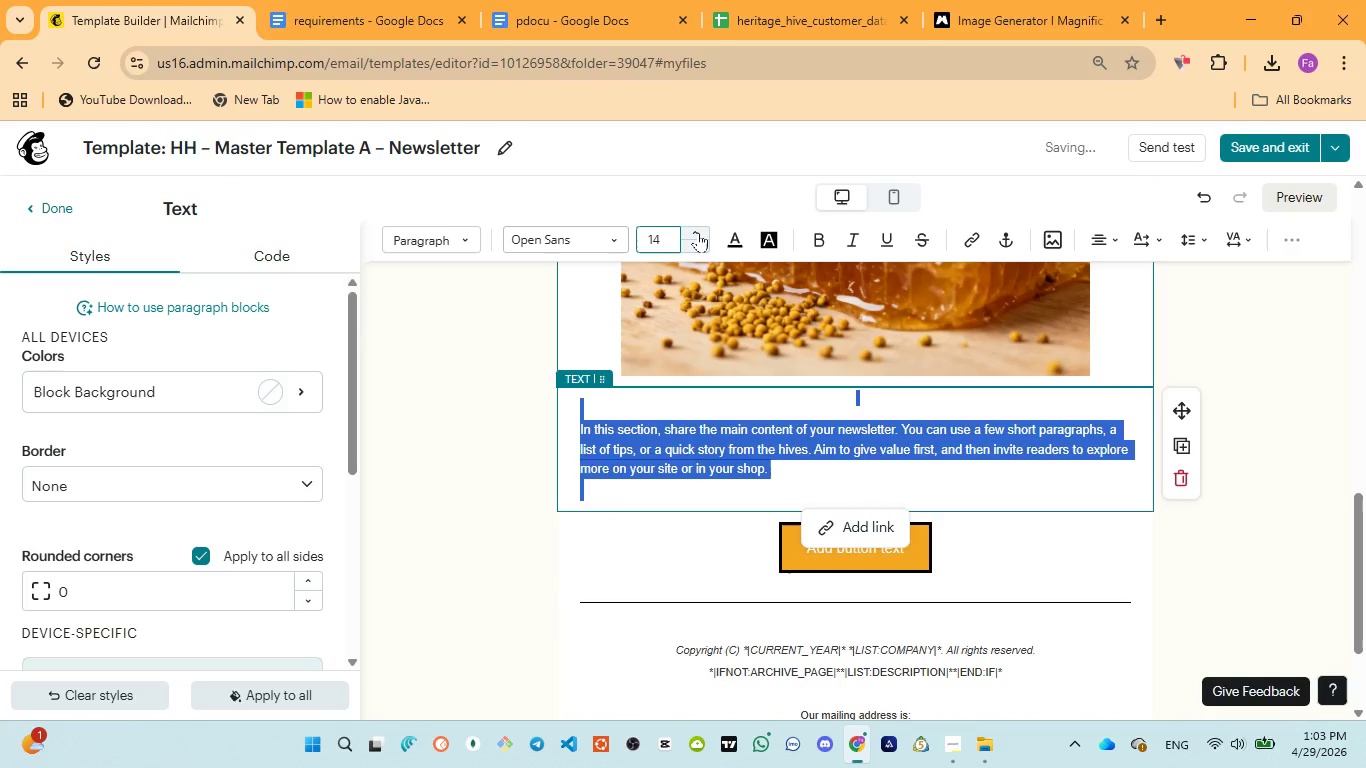 
left_click([698, 232])
 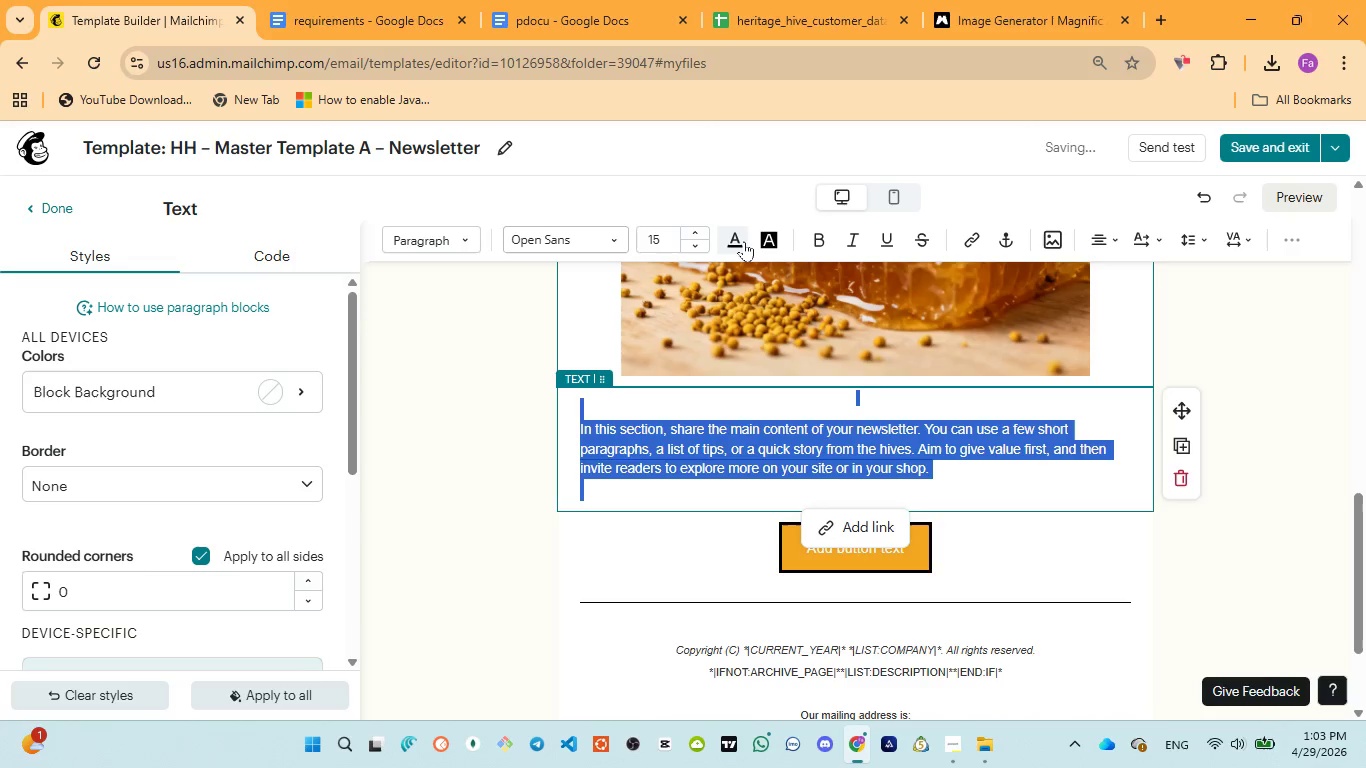 
left_click([746, 241])
 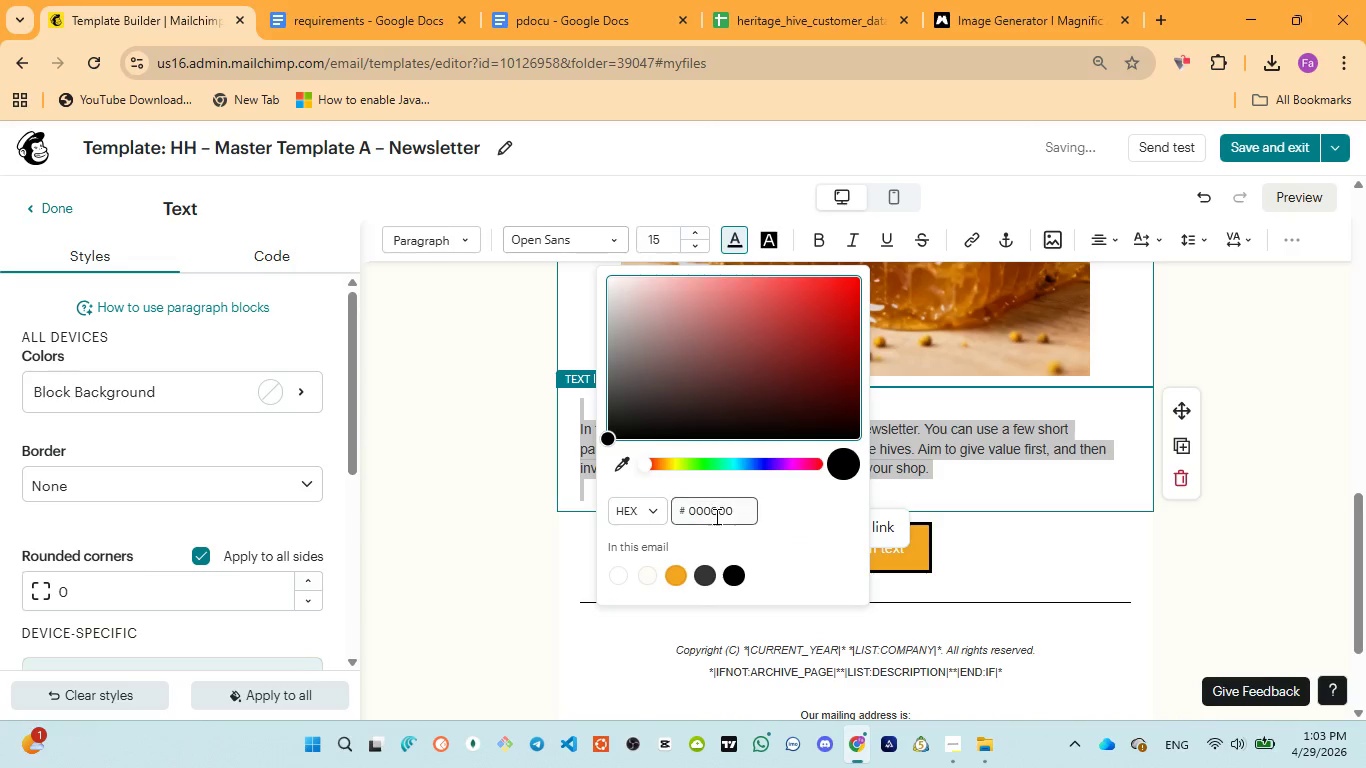 
double_click([715, 516])
 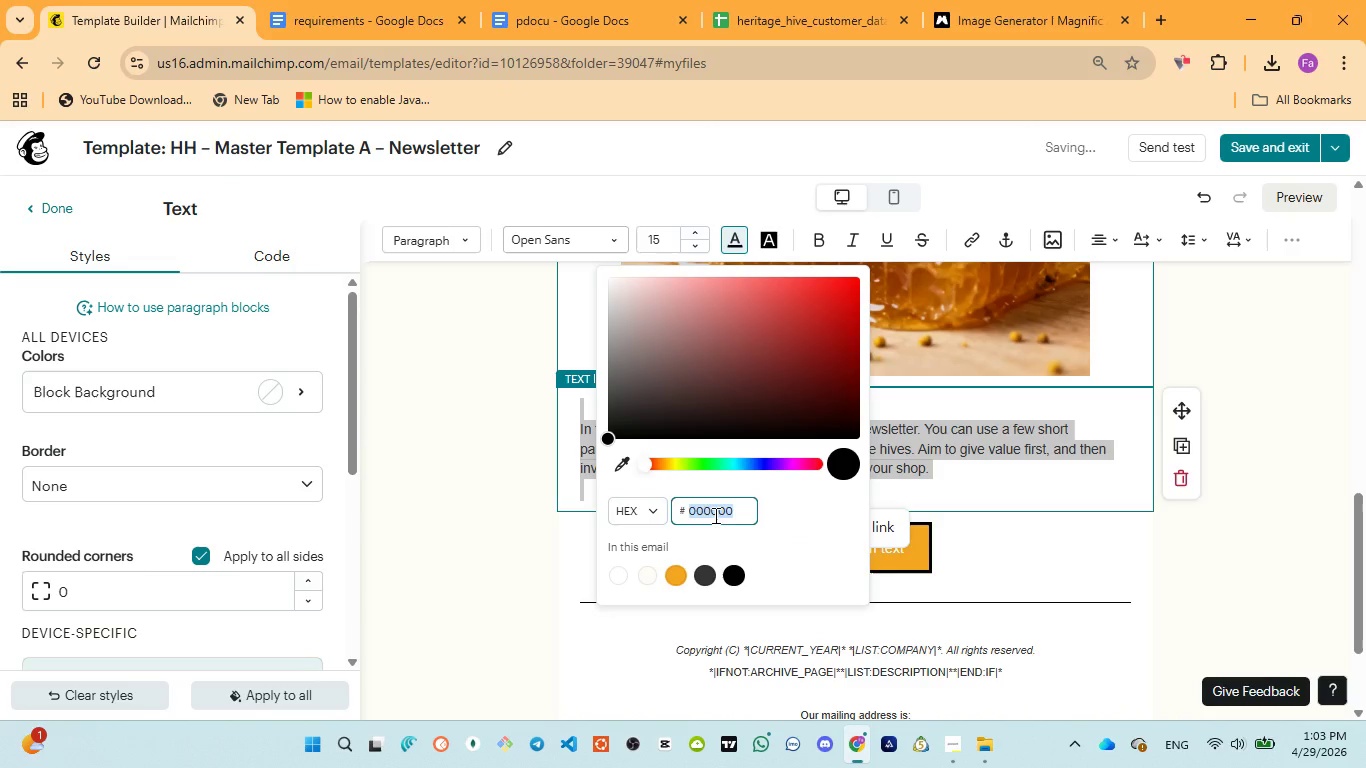 
type(333333)
 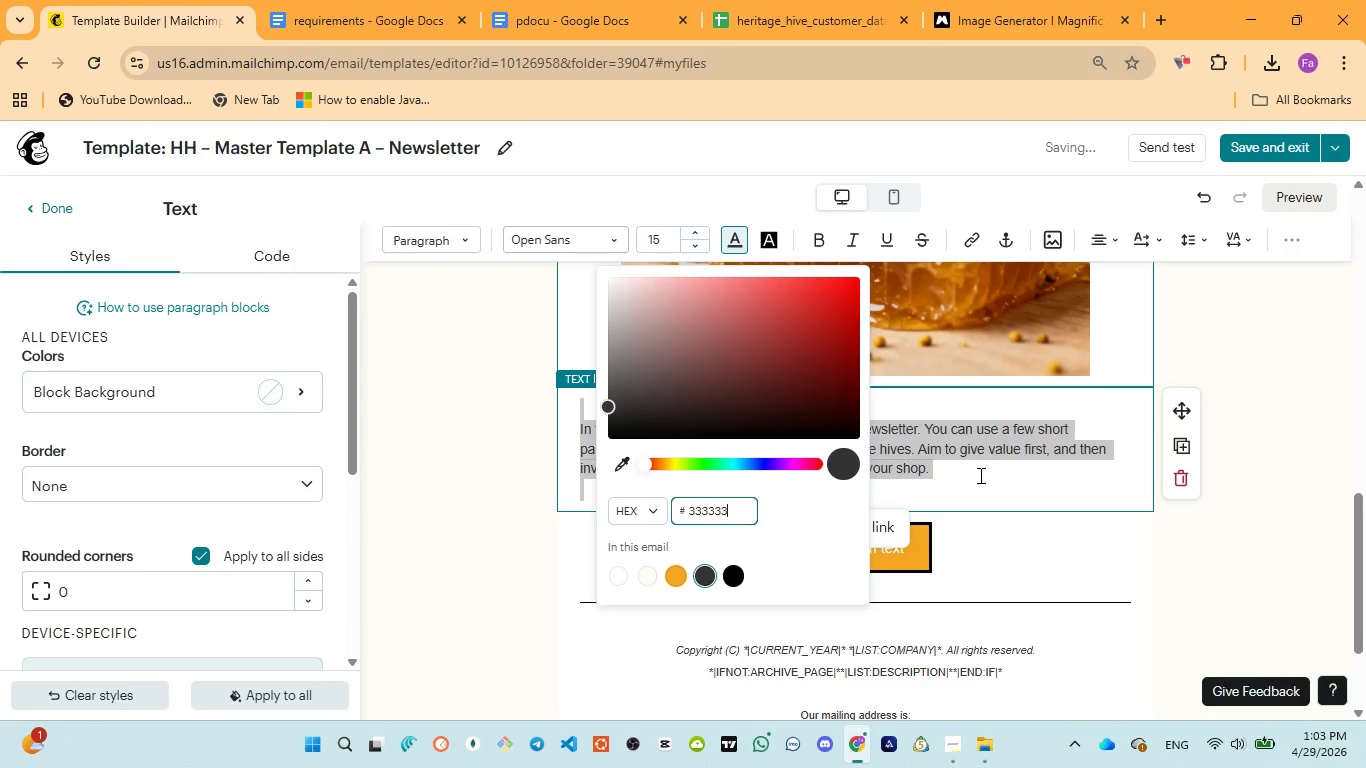 
left_click([975, 480])
 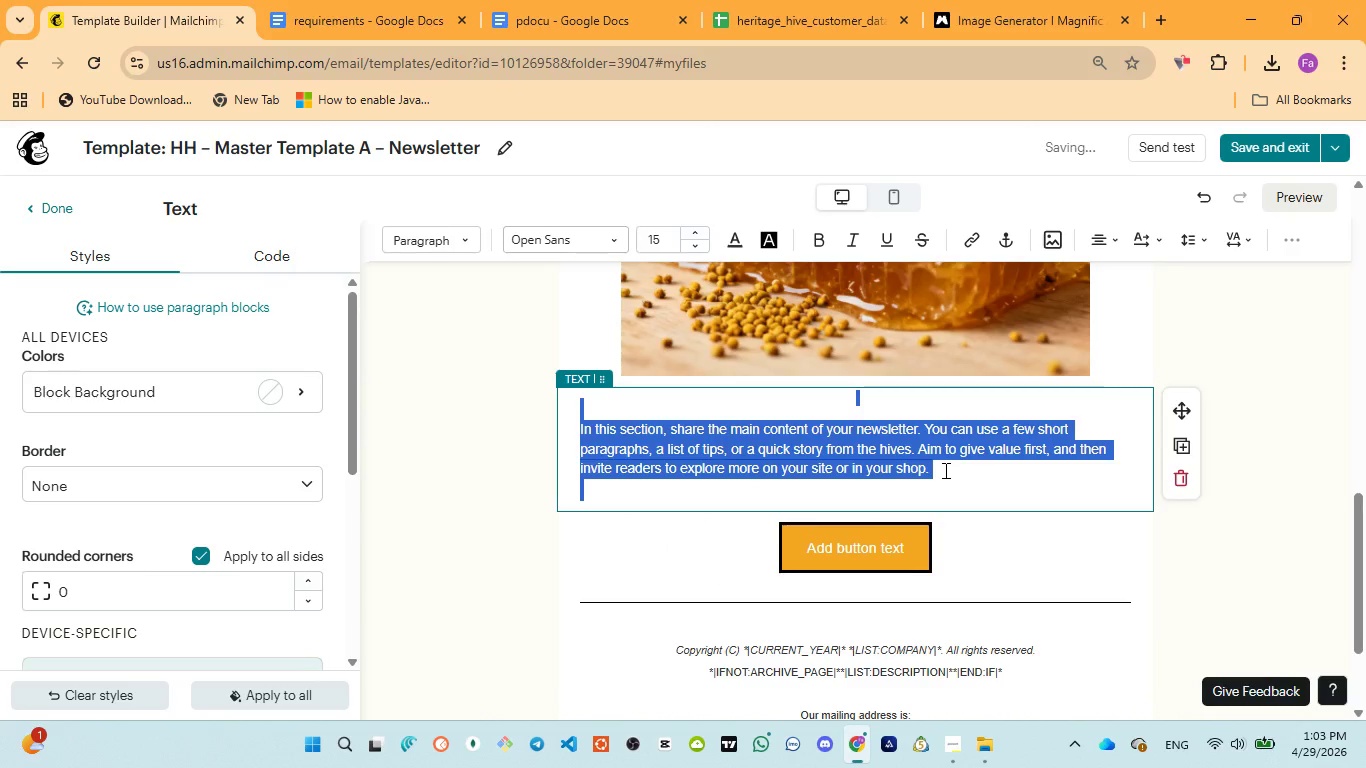 
left_click([944, 470])
 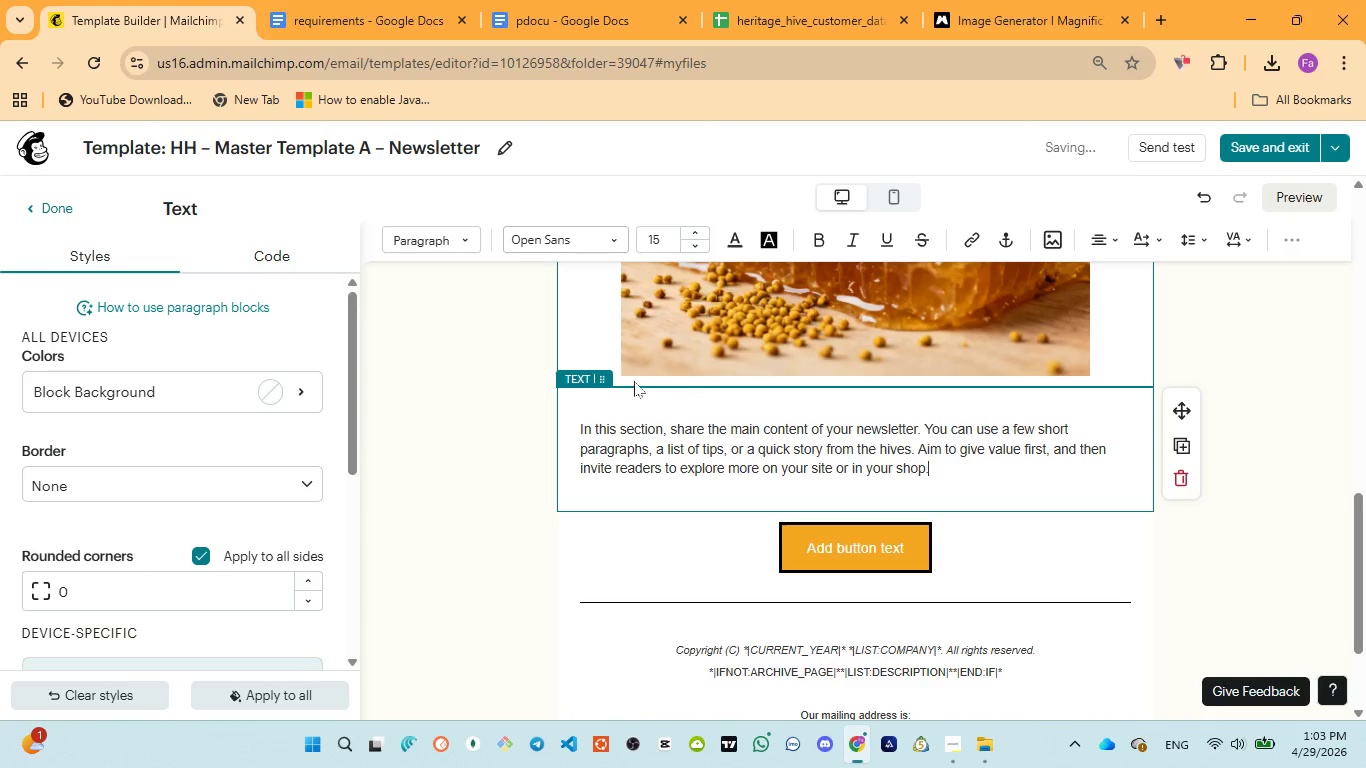 
wait(5.2)
 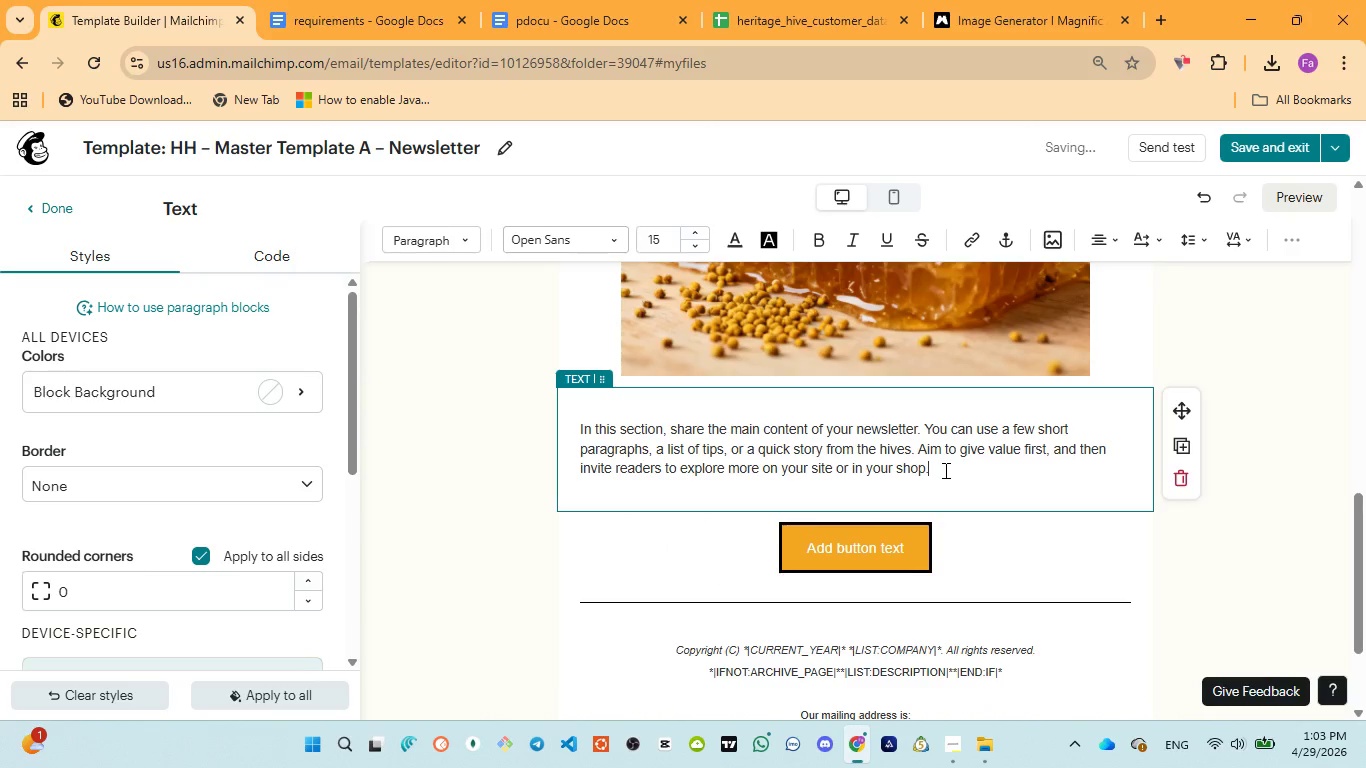 
left_click([300, 387])
 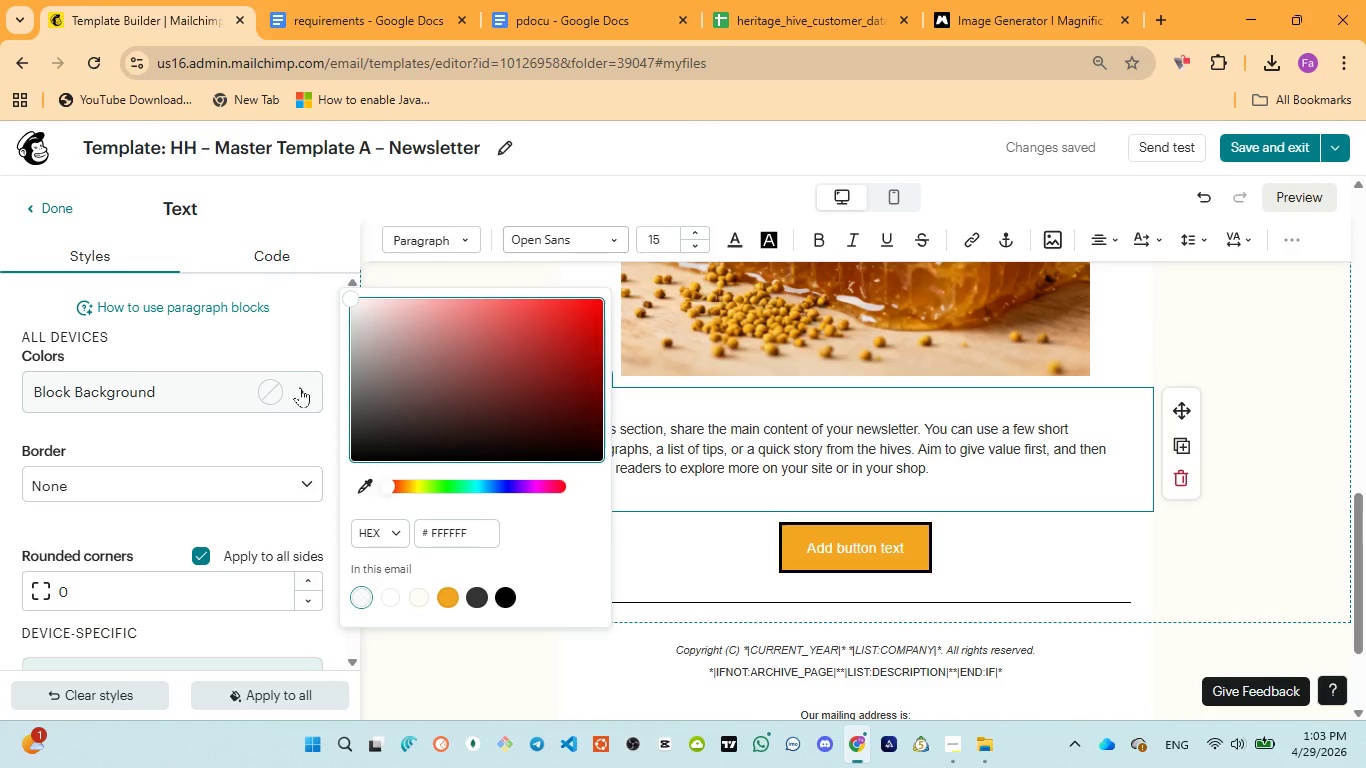 
left_click([300, 387])
 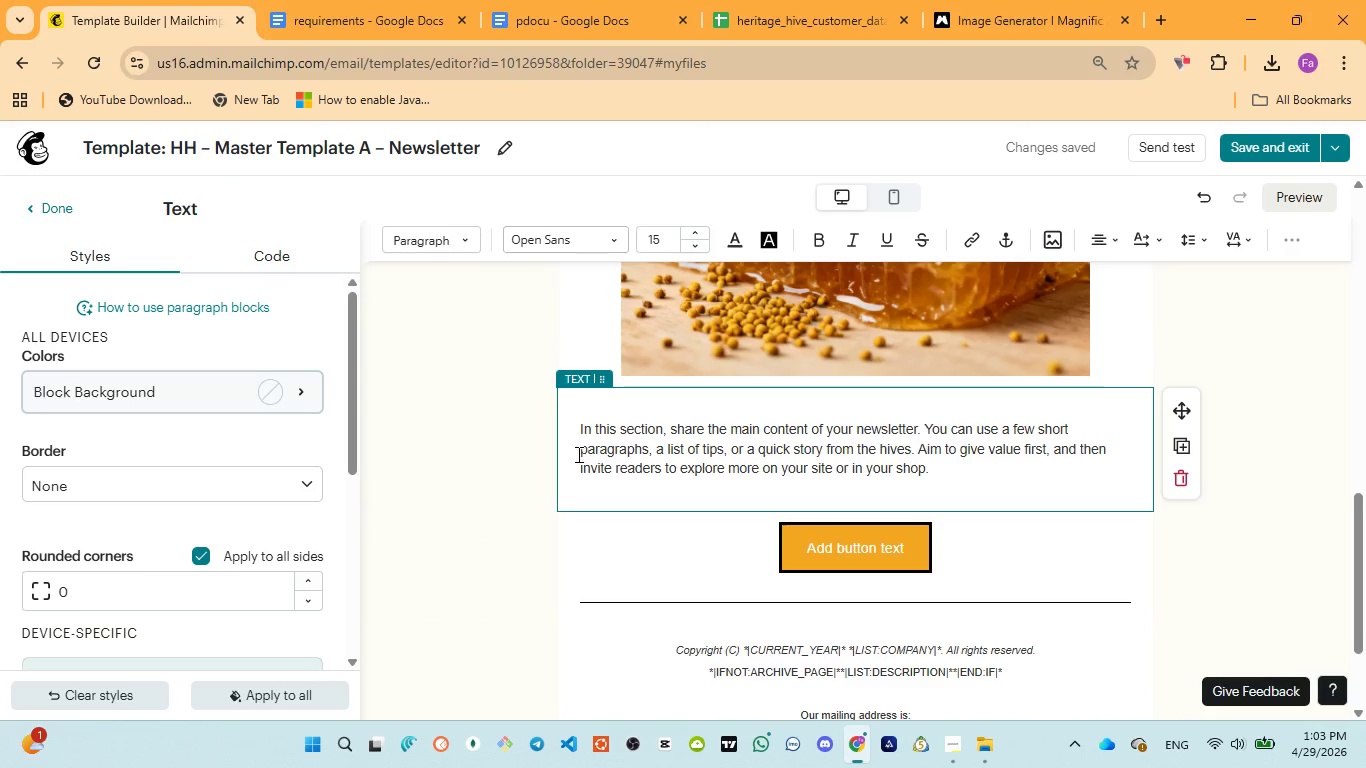 
left_click([1243, 361])
 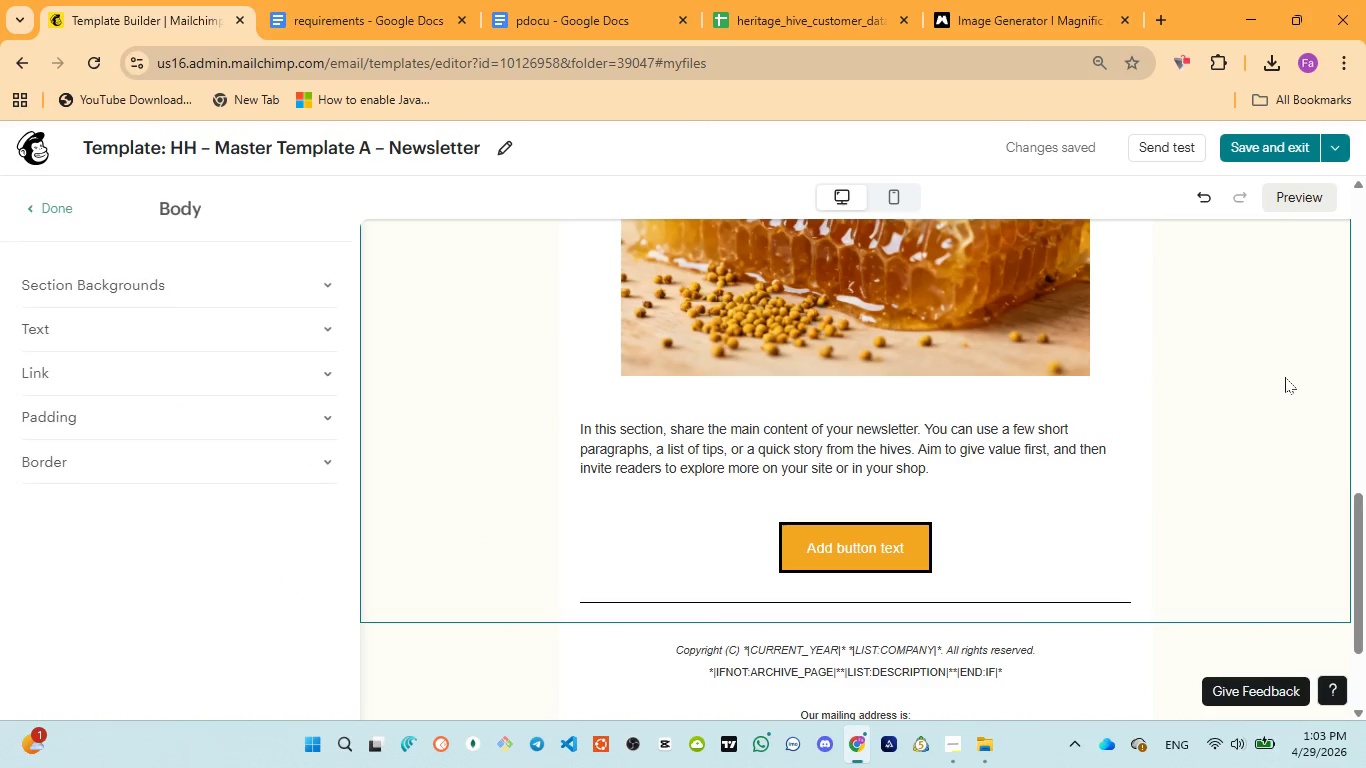 
scroll: coordinate [1285, 378], scroll_direction: up, amount: 4.0
 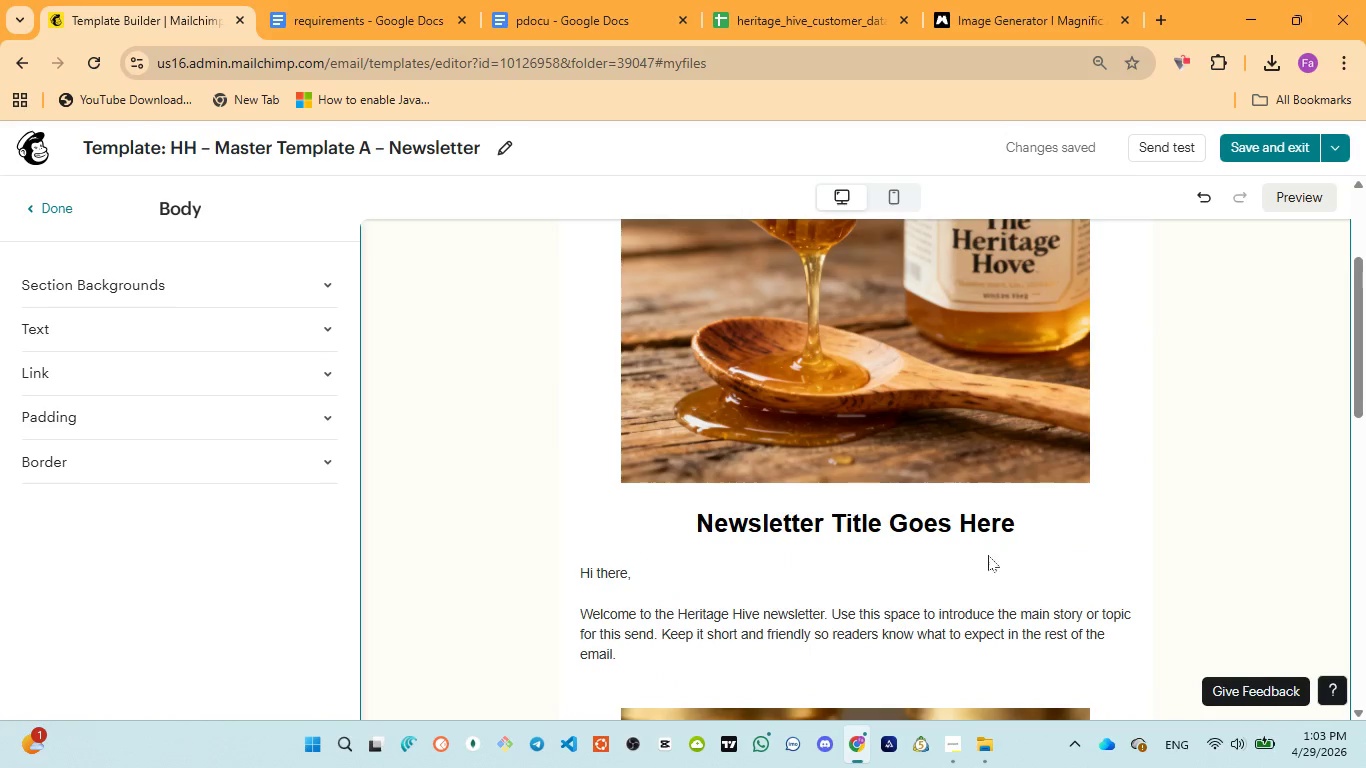 
left_click([872, 592])
 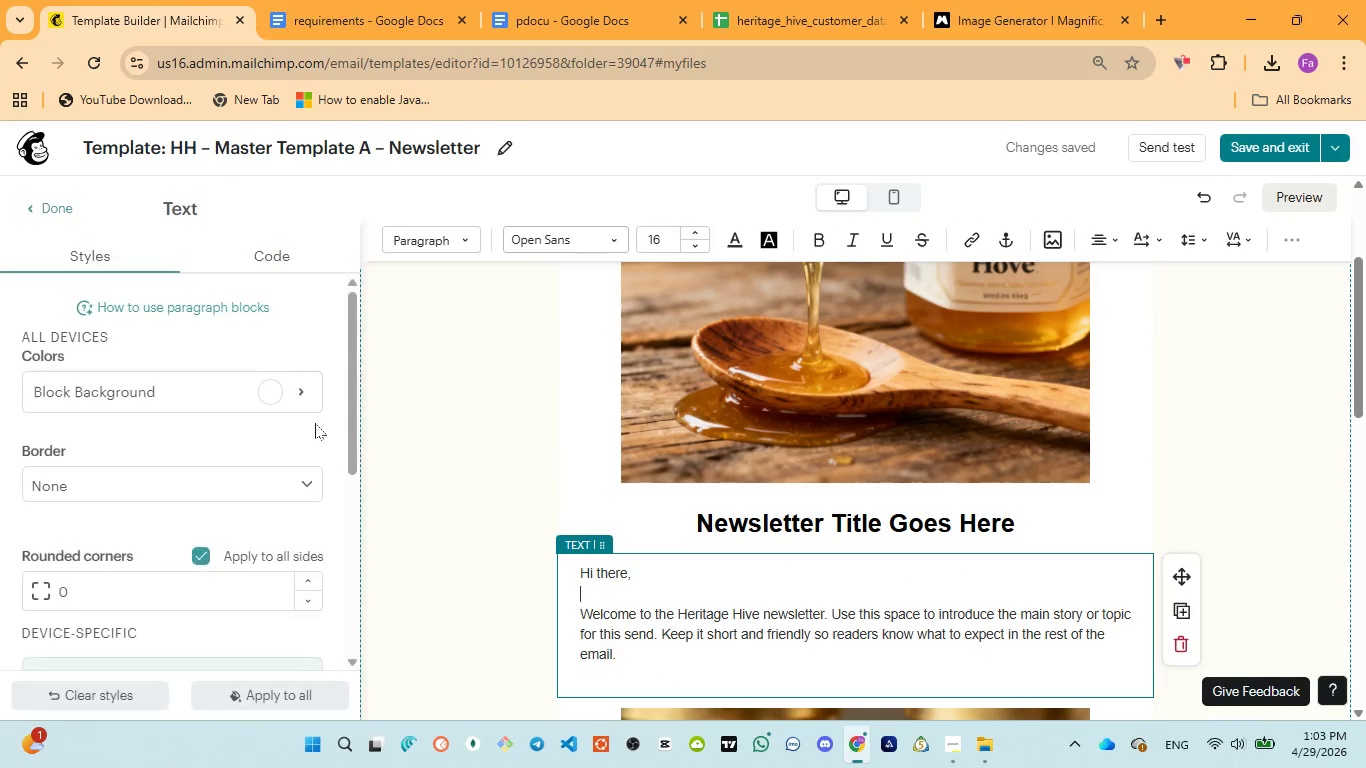 
left_click([305, 389])
 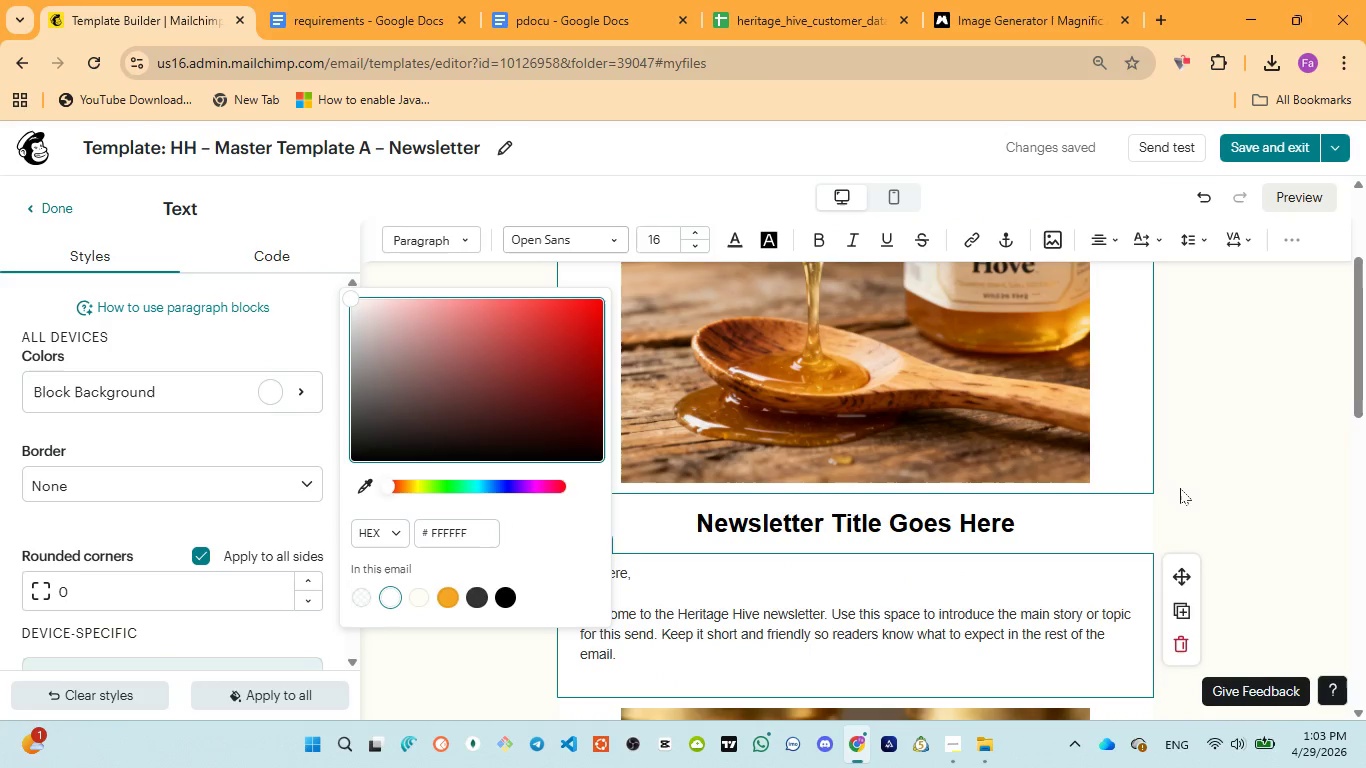 
left_click_drag(start_coordinate=[1243, 503], to_coordinate=[1248, 501])
 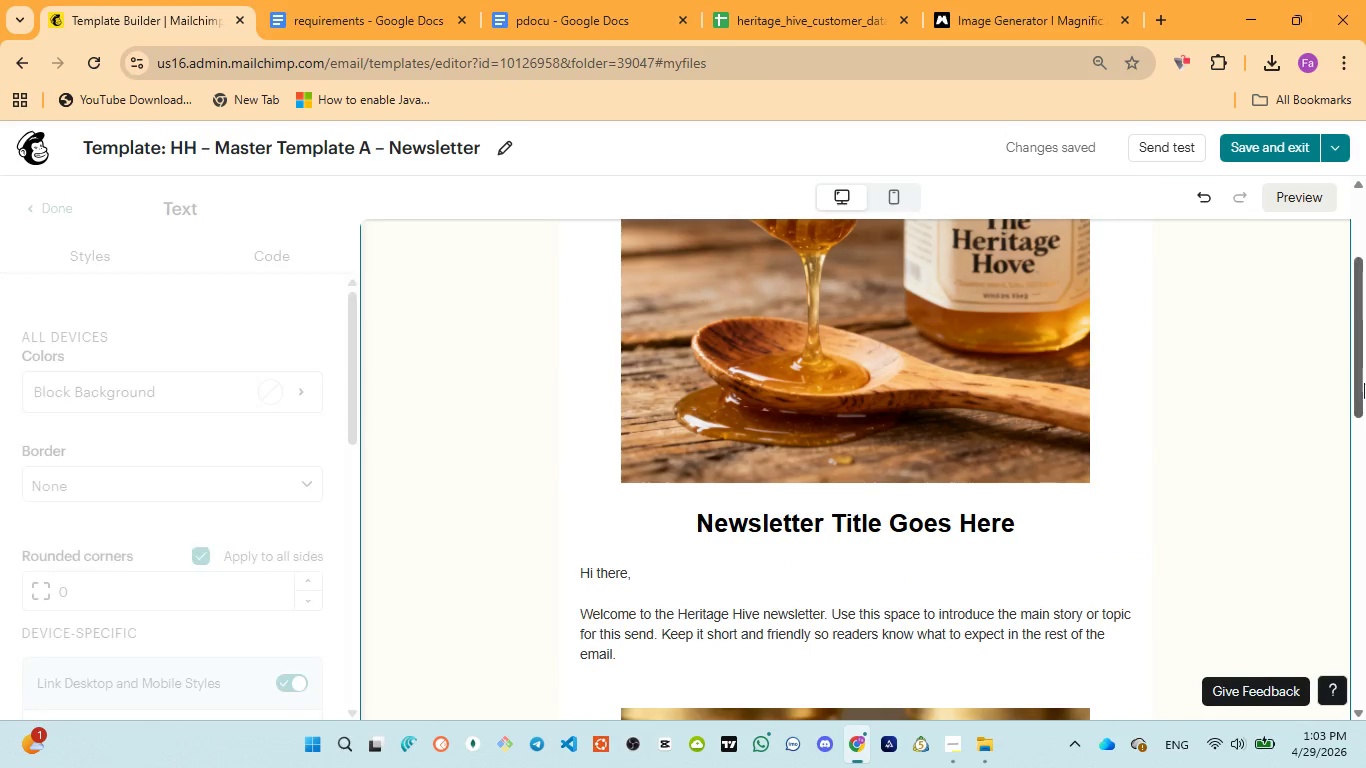 
left_click_drag(start_coordinate=[1364, 382], to_coordinate=[1354, 304])
 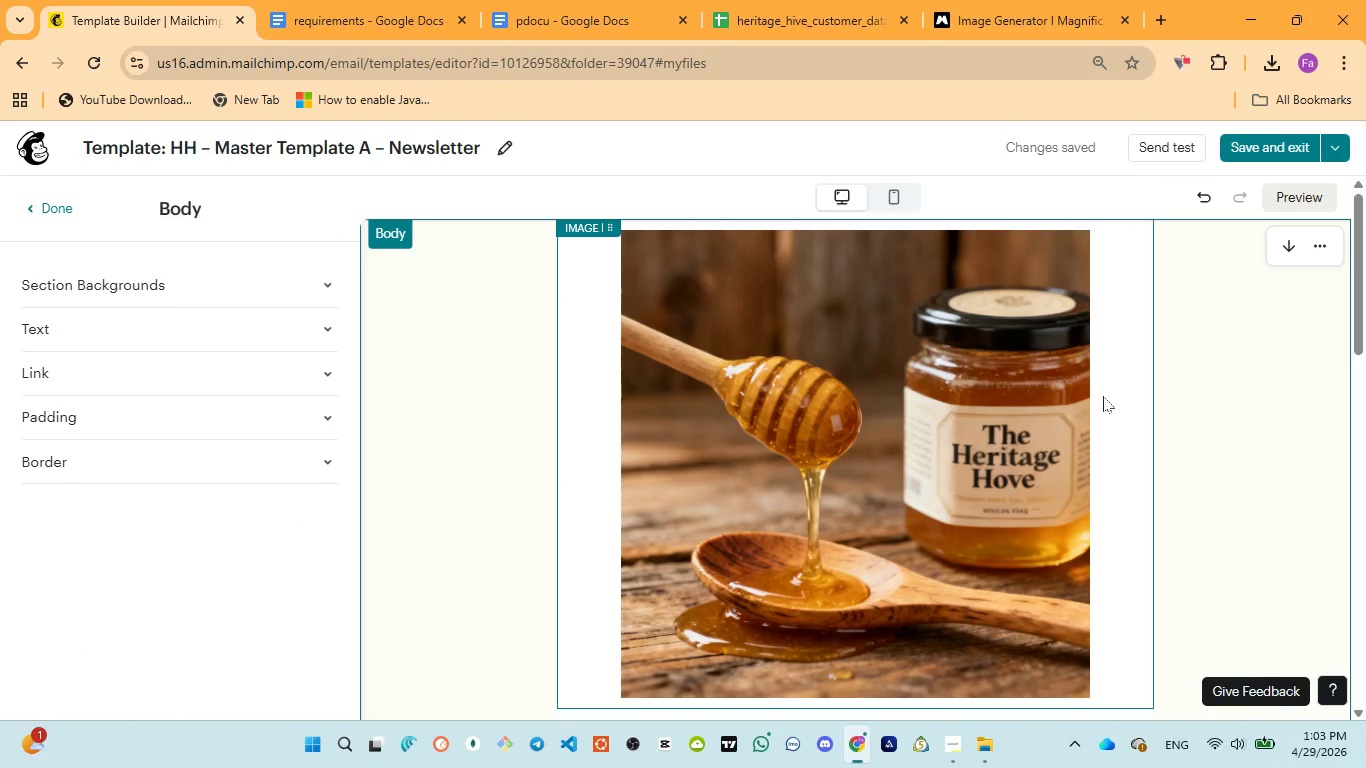 
scroll: coordinate [1104, 399], scroll_direction: down, amount: 4.0
 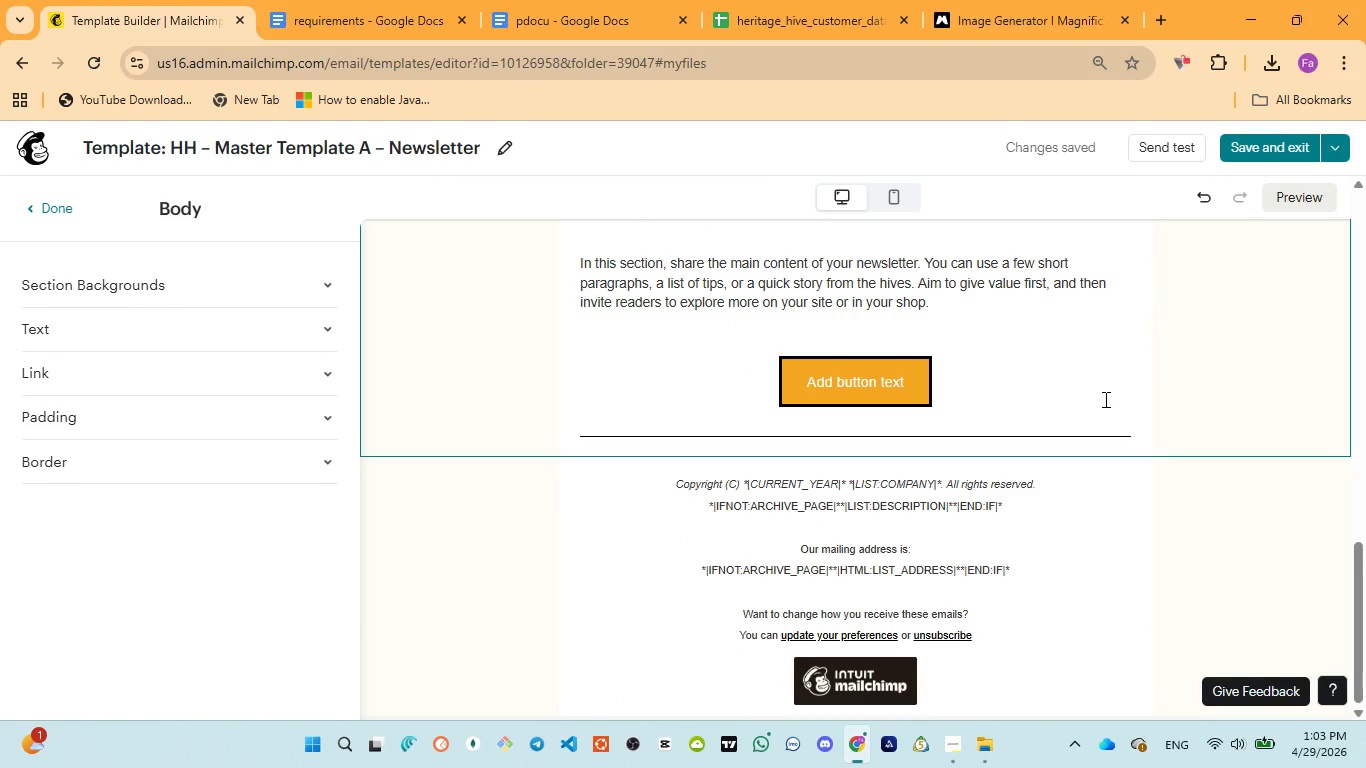 
scroll: coordinate [1104, 397], scroll_direction: up, amount: 4.0
 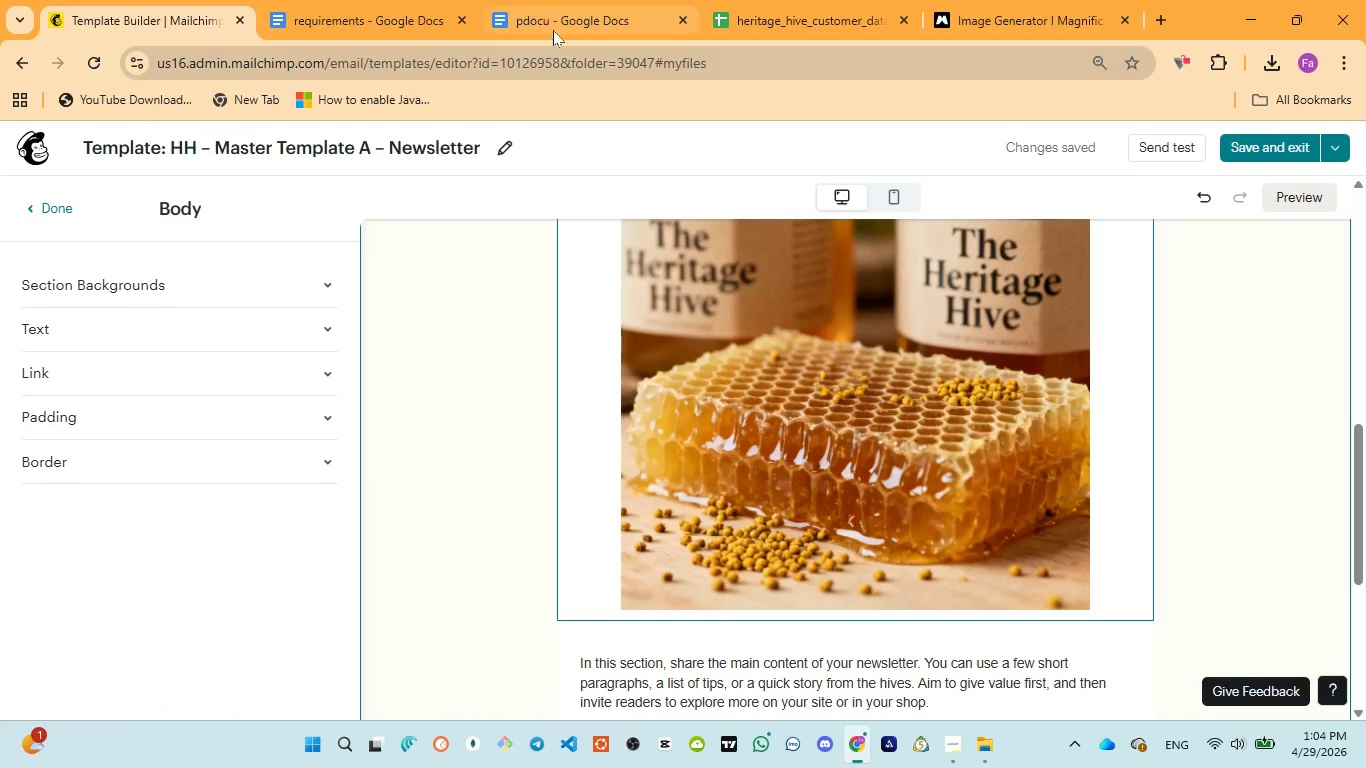 
left_click([553, 30])
 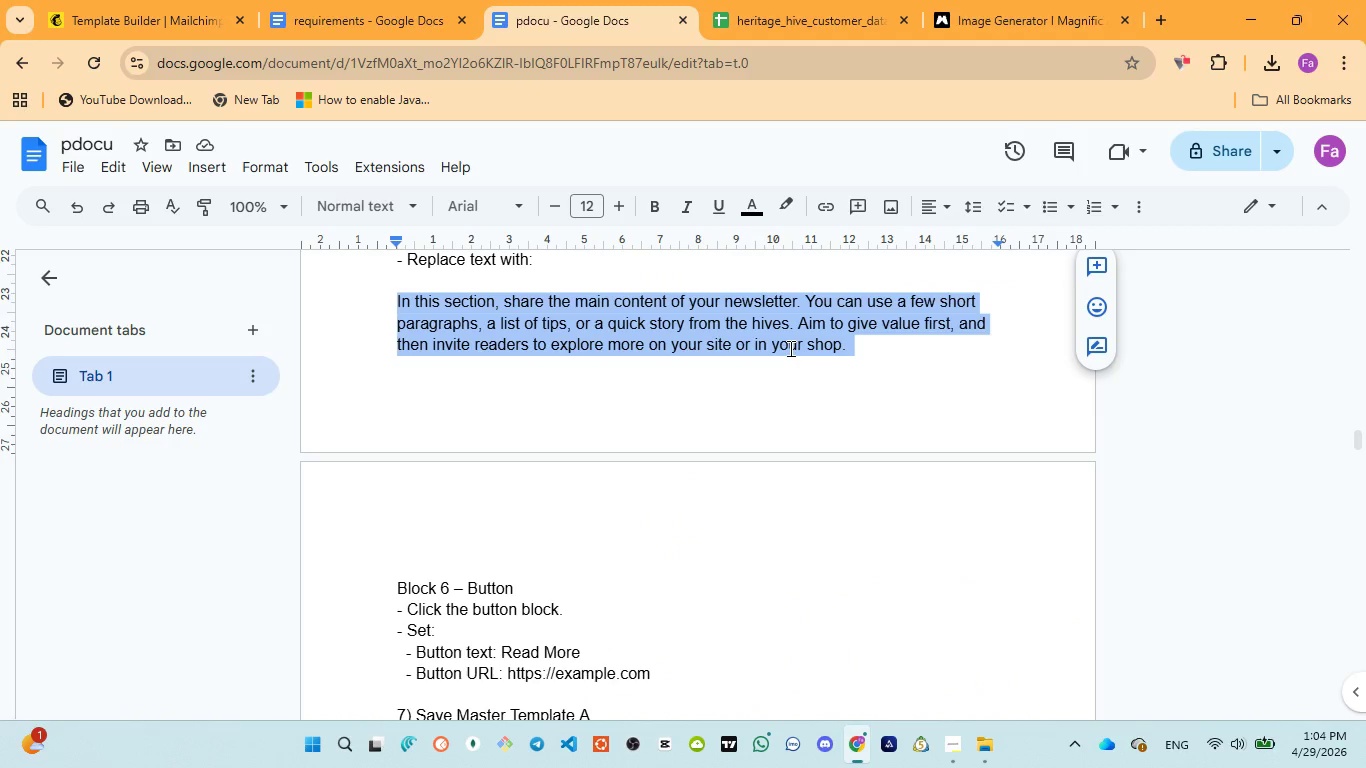 
scroll: coordinate [607, 457], scroll_direction: down, amount: 2.0
 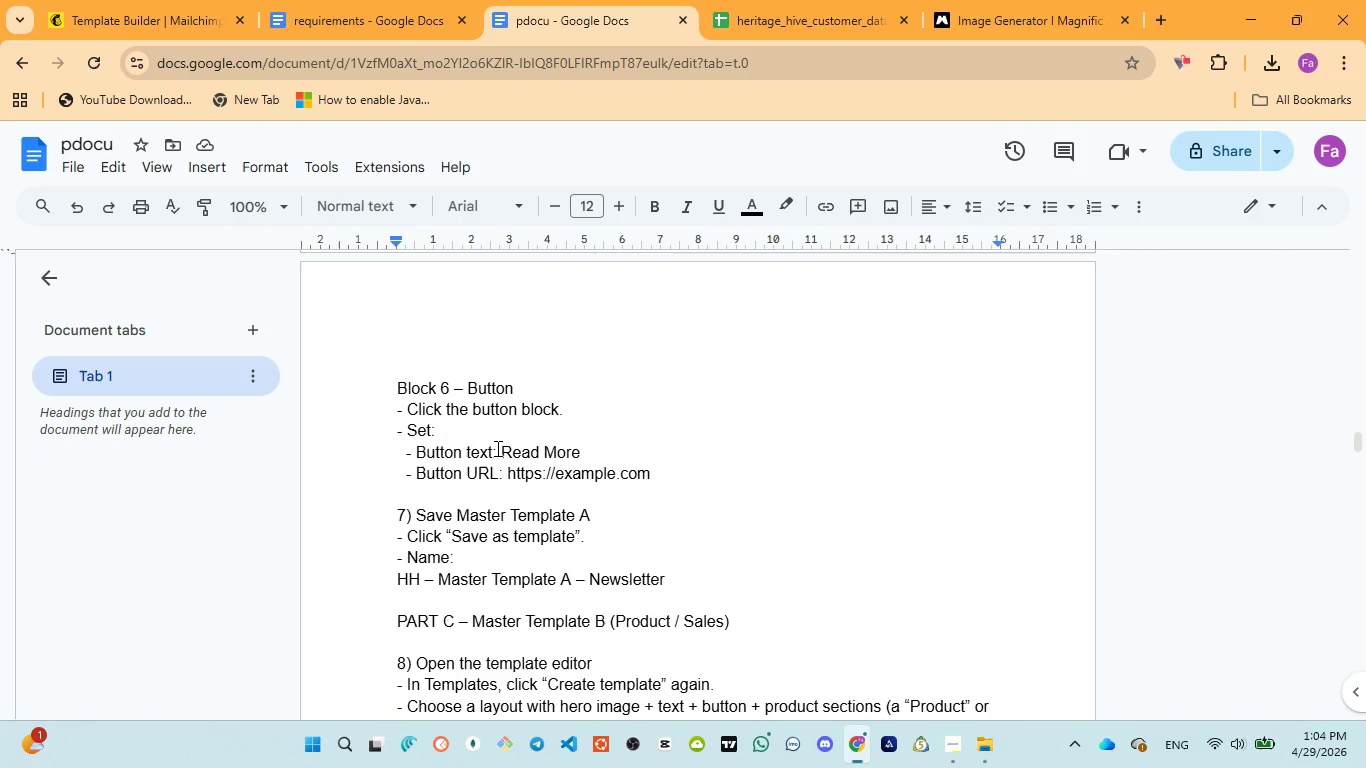 
left_click_drag(start_coordinate=[501, 448], to_coordinate=[581, 452])
 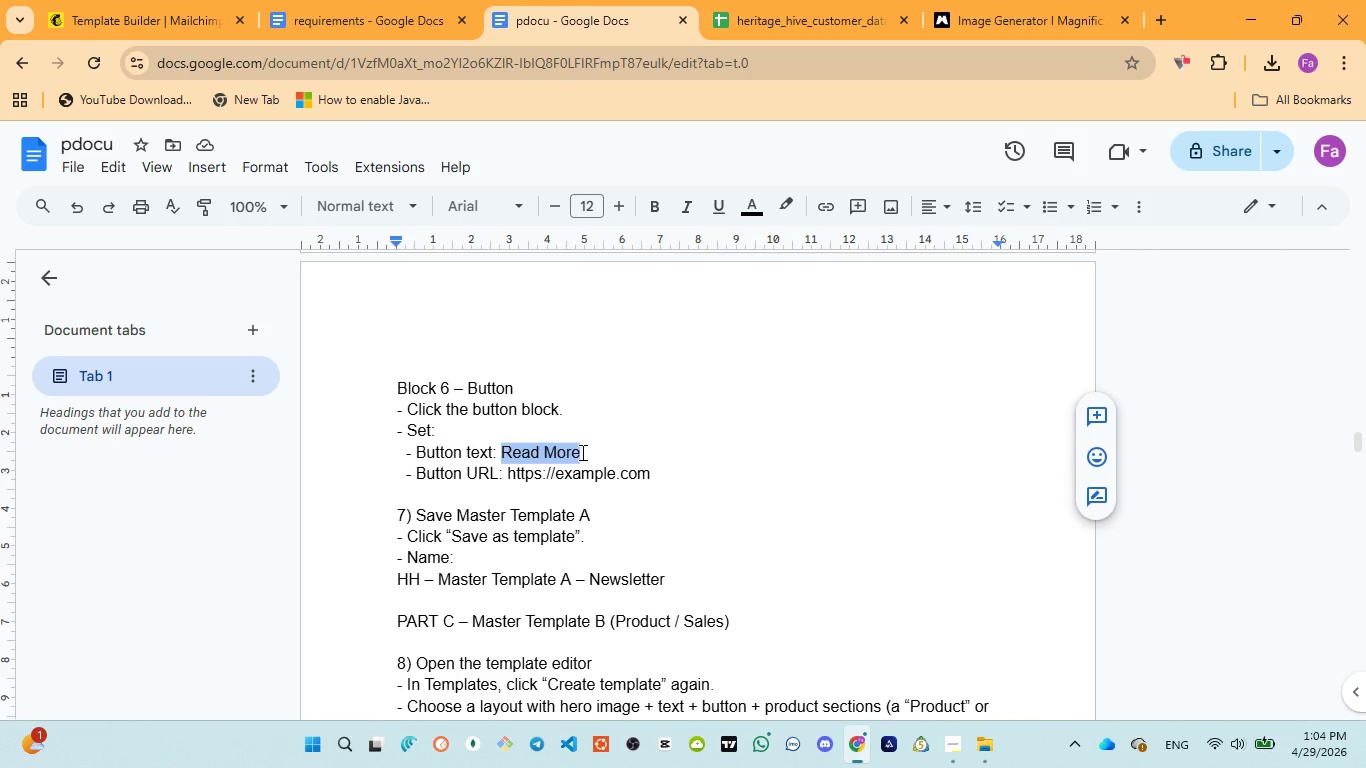 
key(Control+C)
 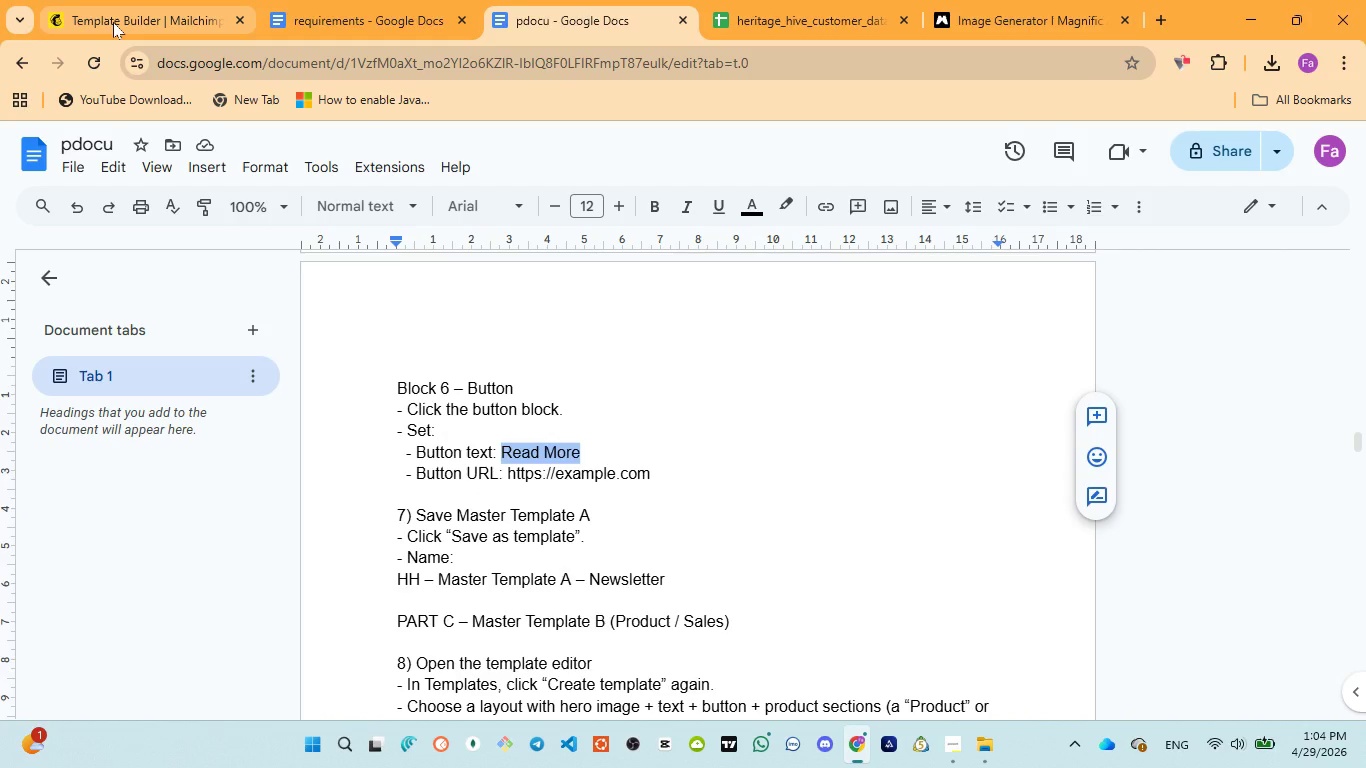 
left_click([113, 22])
 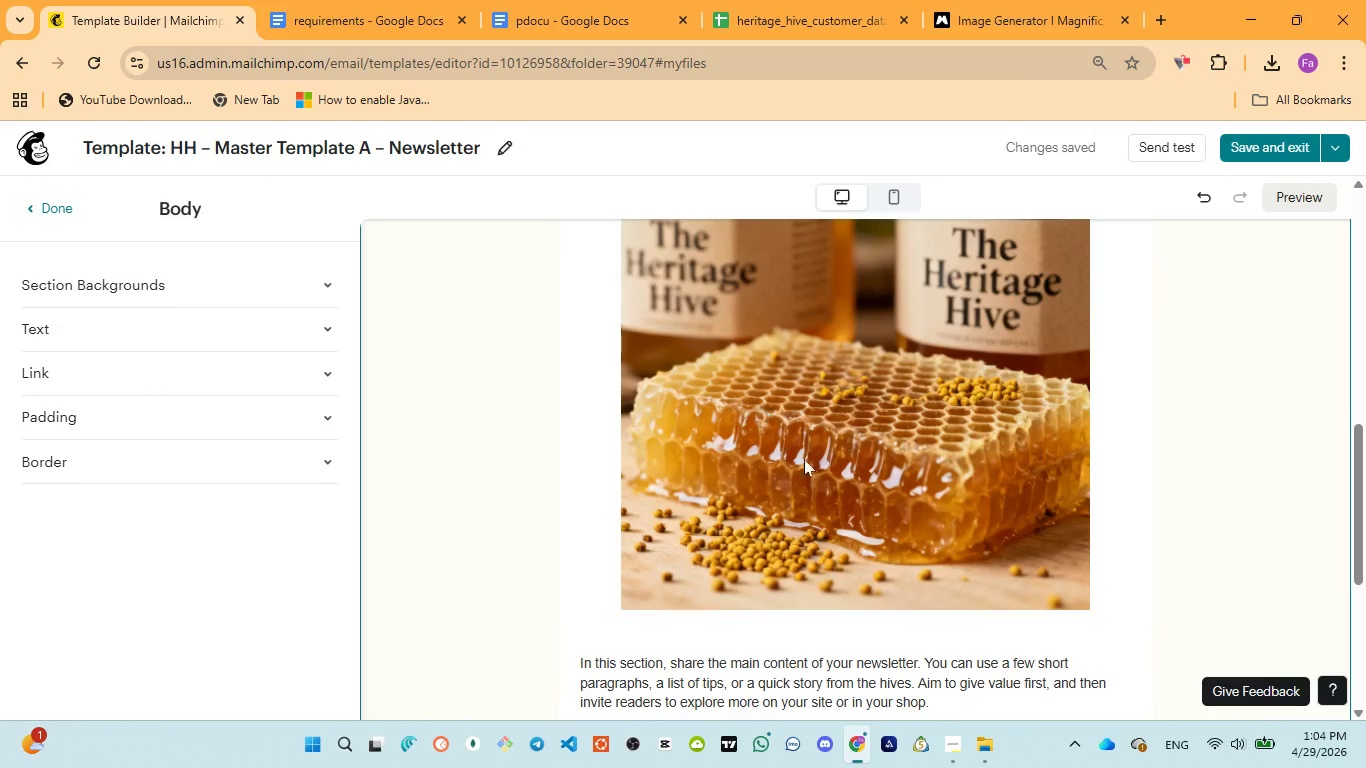 
scroll: coordinate [933, 431], scroll_direction: down, amount: 6.0
 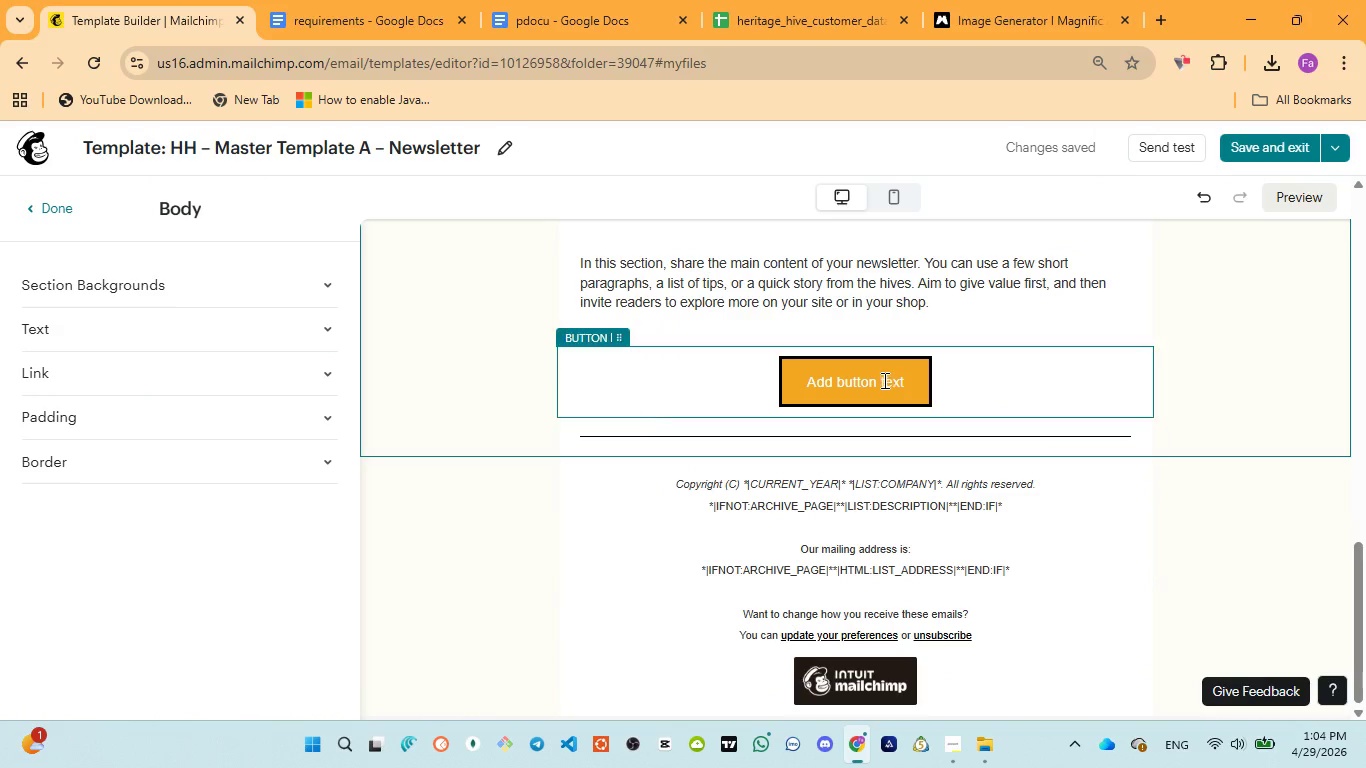 
left_click([883, 379])
 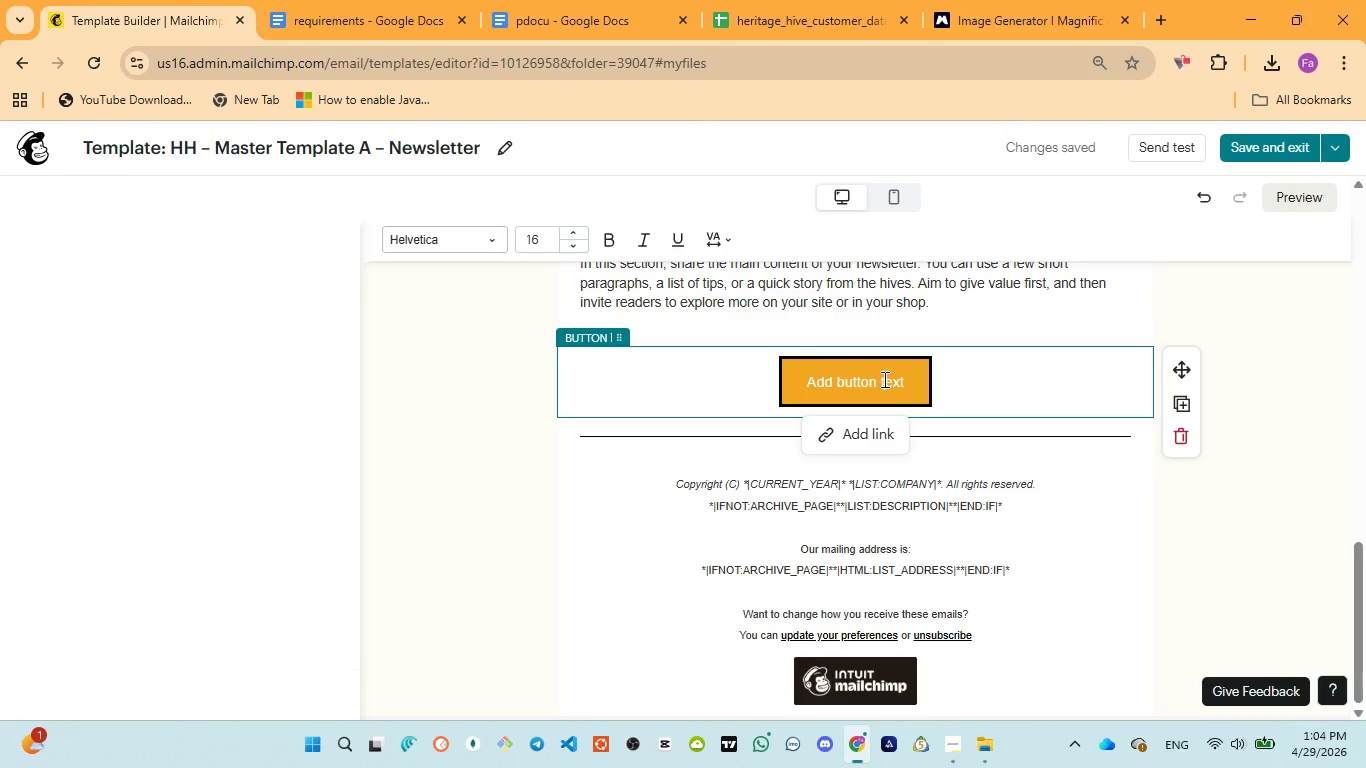 
key(Control+A)
 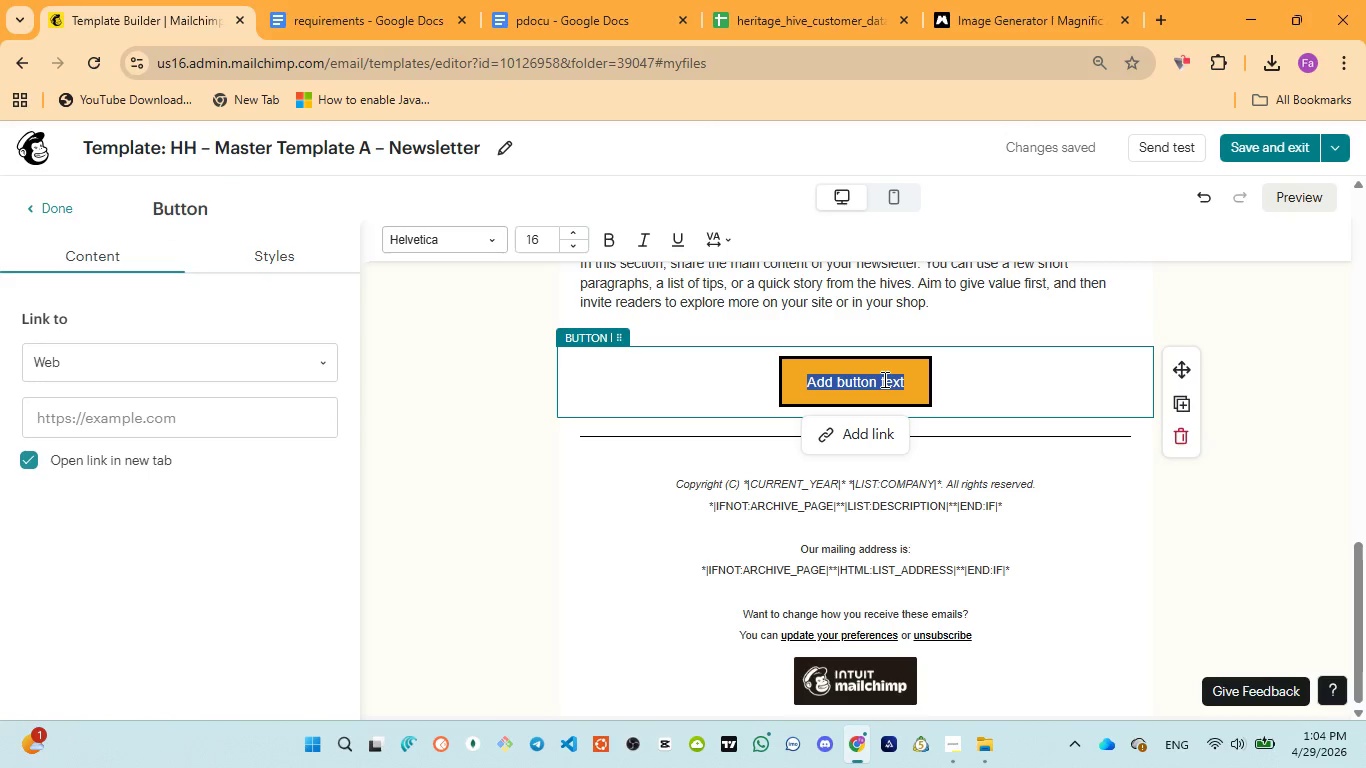 
key(Control+V)
 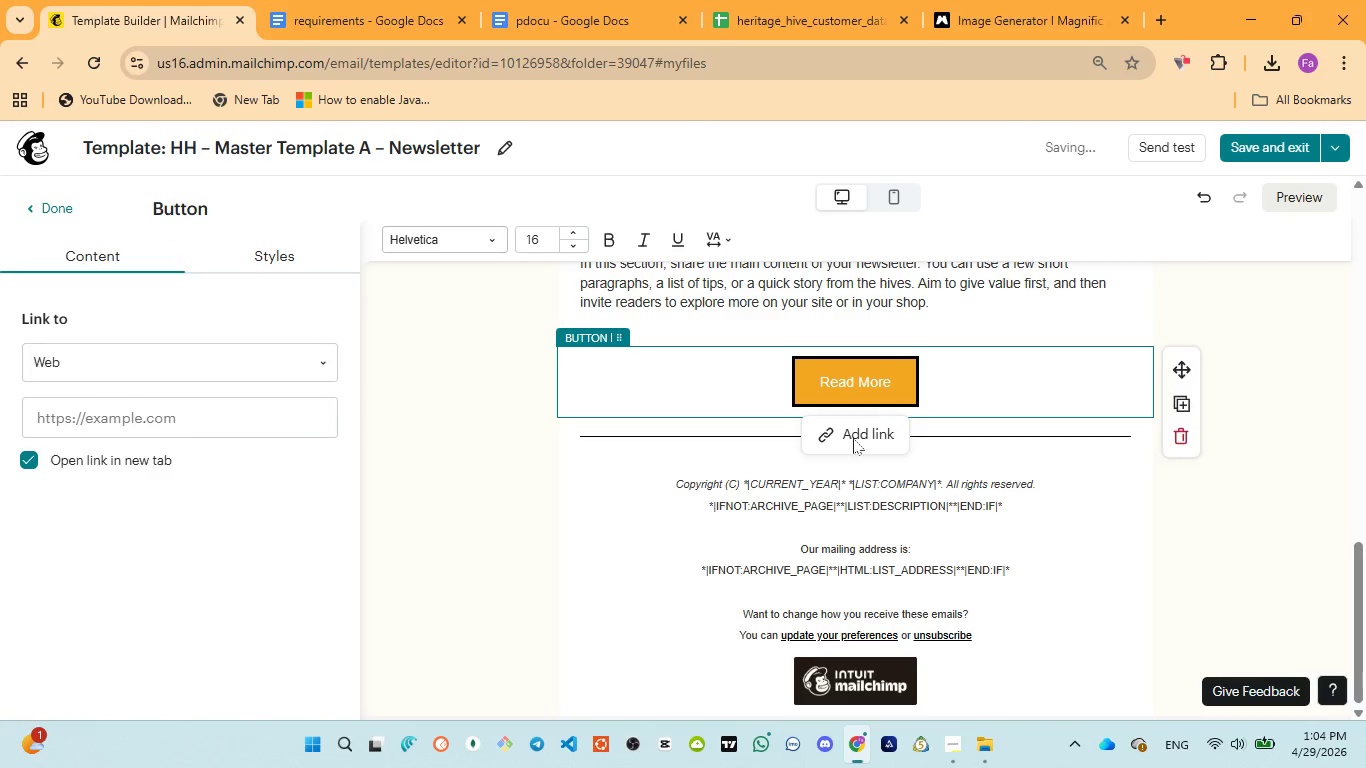 
left_click([849, 441])
 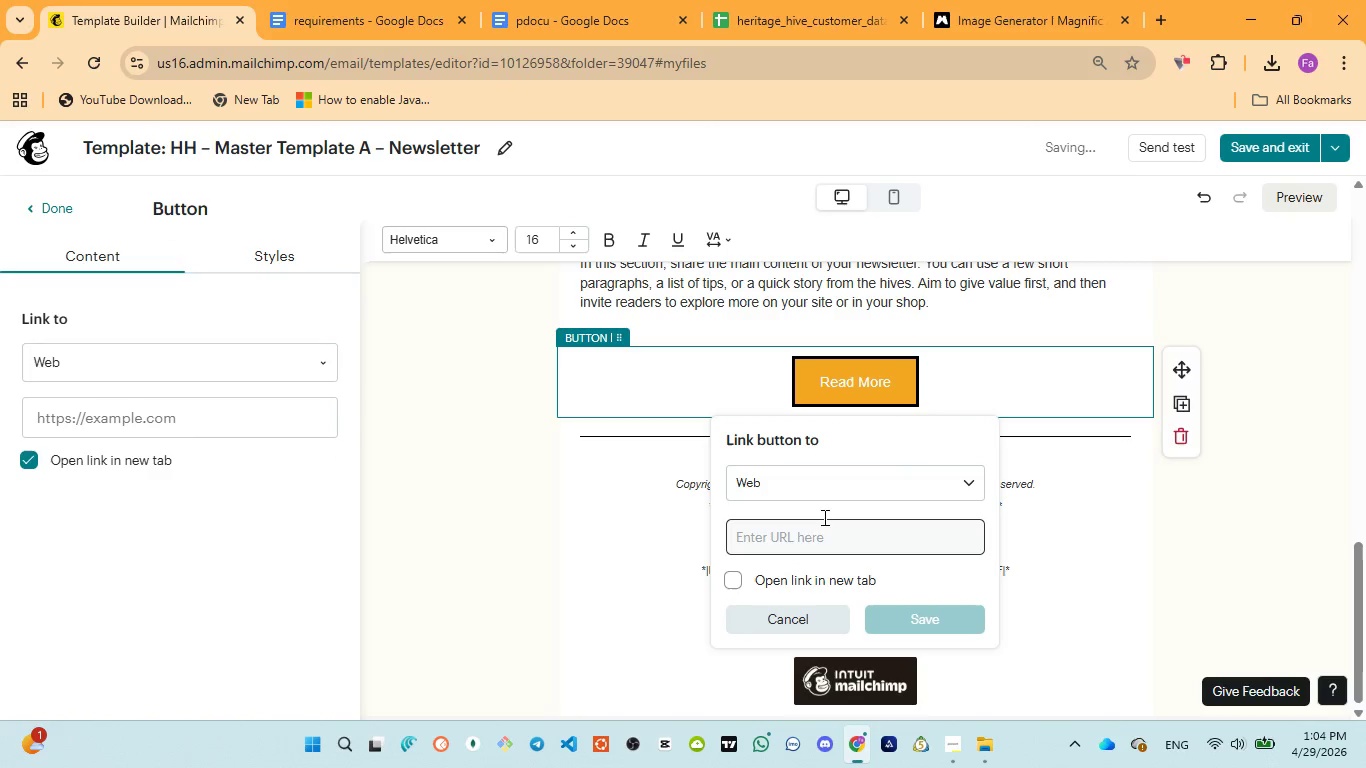 
left_click([811, 530])
 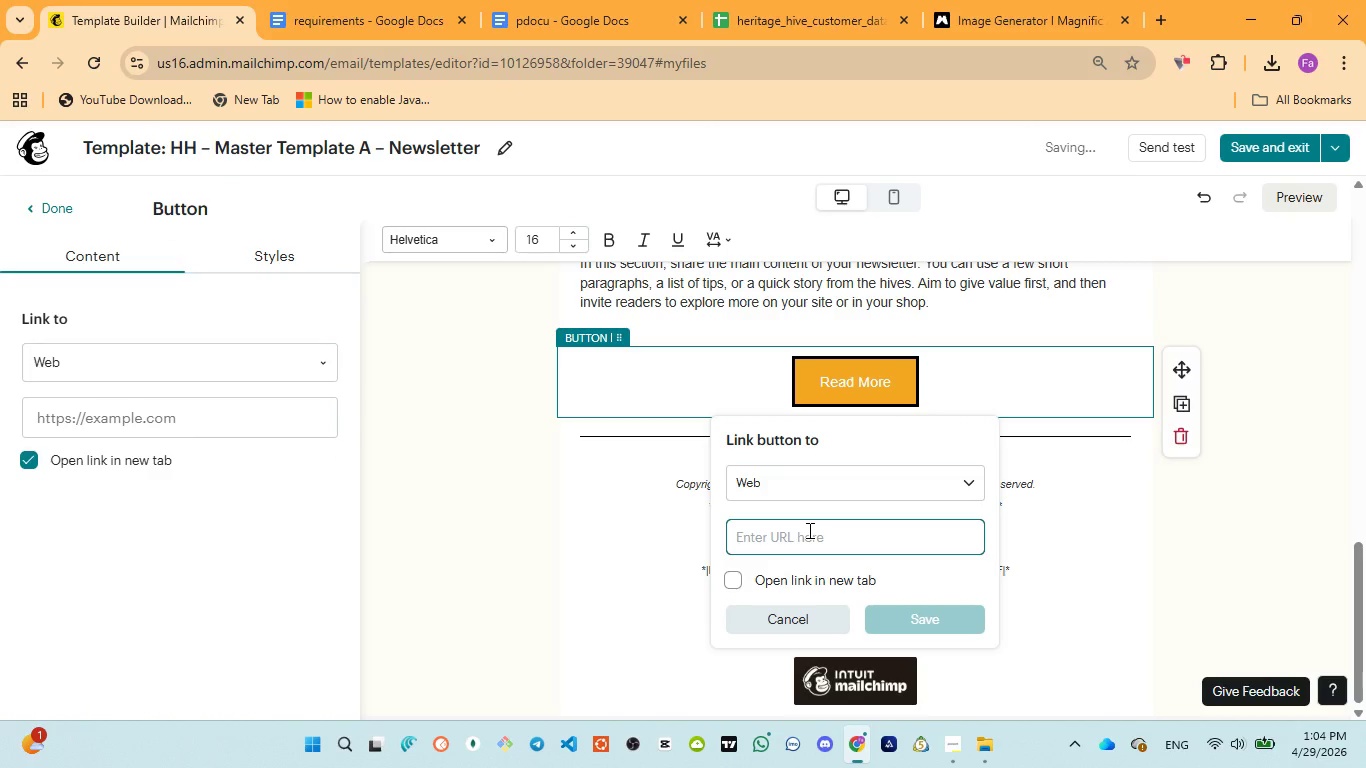 
type(https://usetaskhub.netlfiy.app/)
 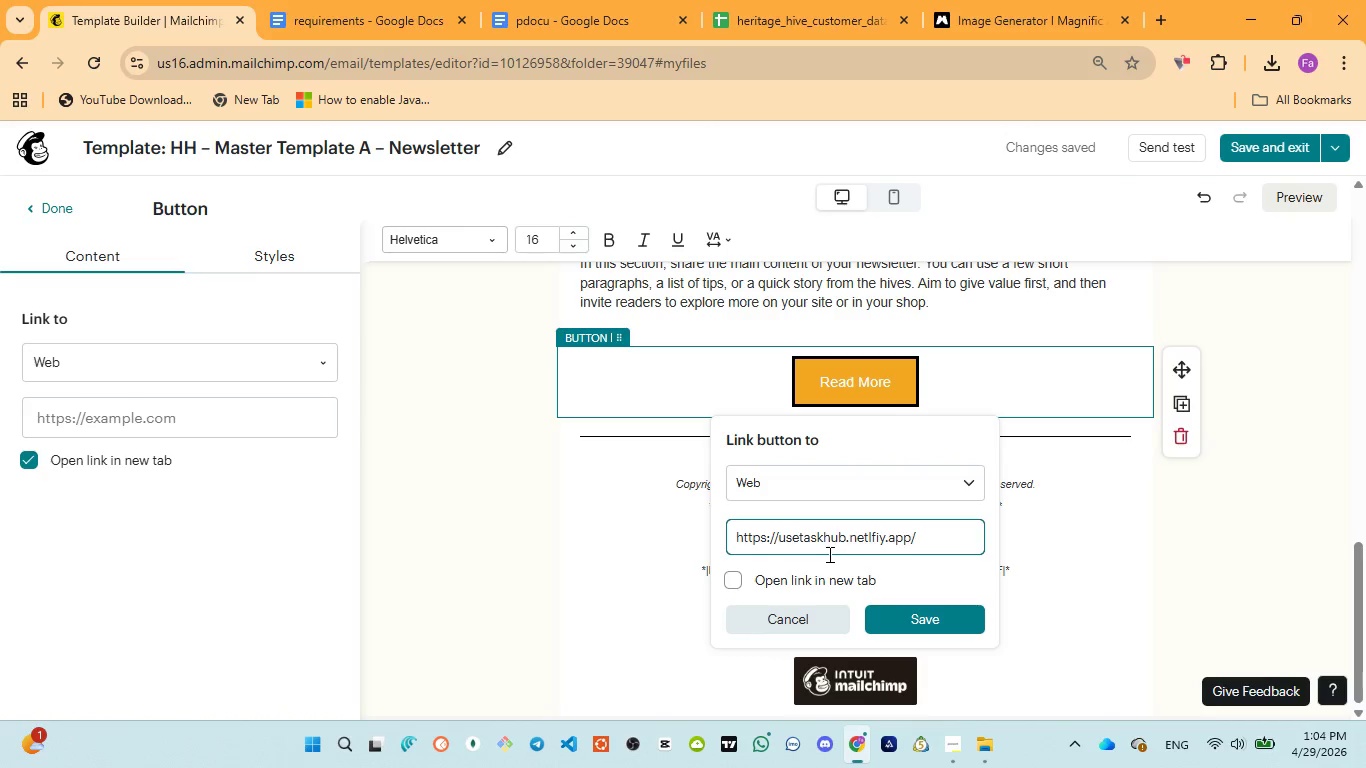 
wait(5.34)
 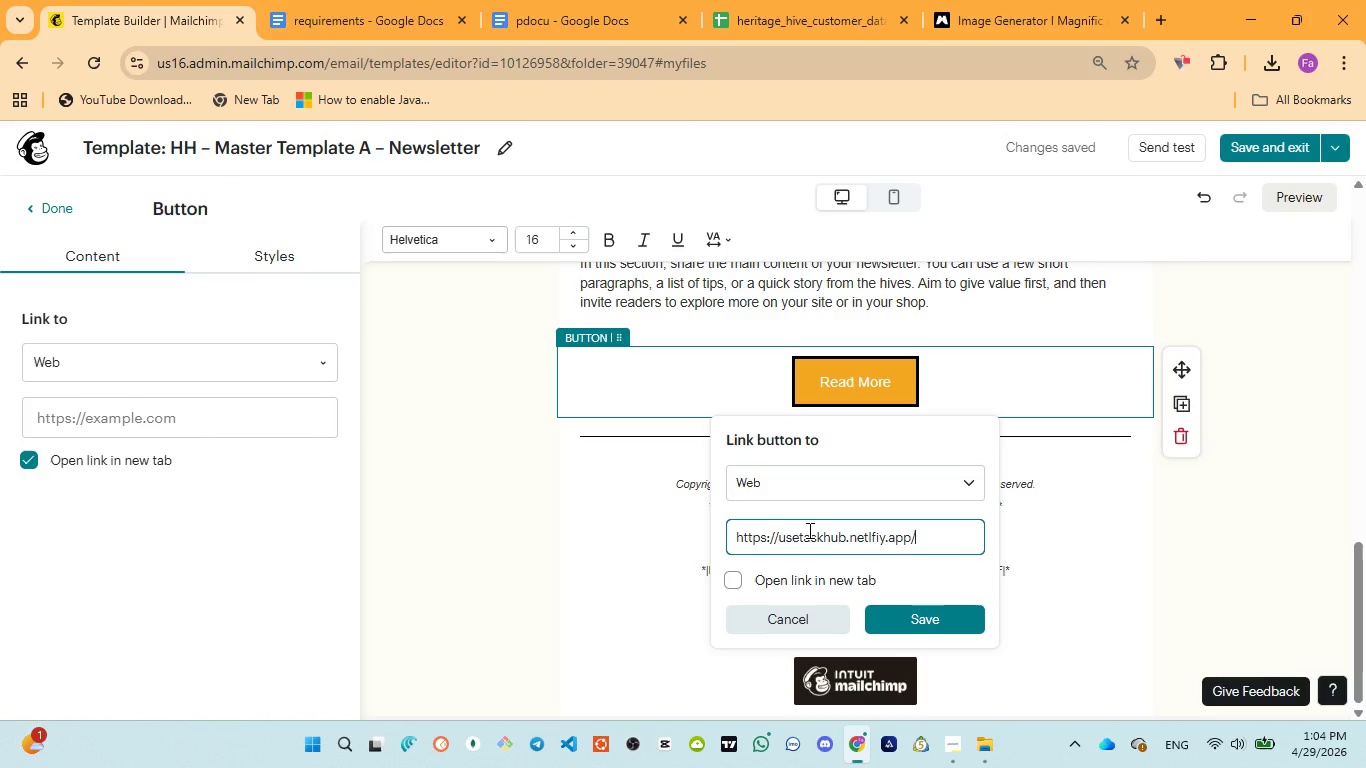 
left_click([726, 576])
 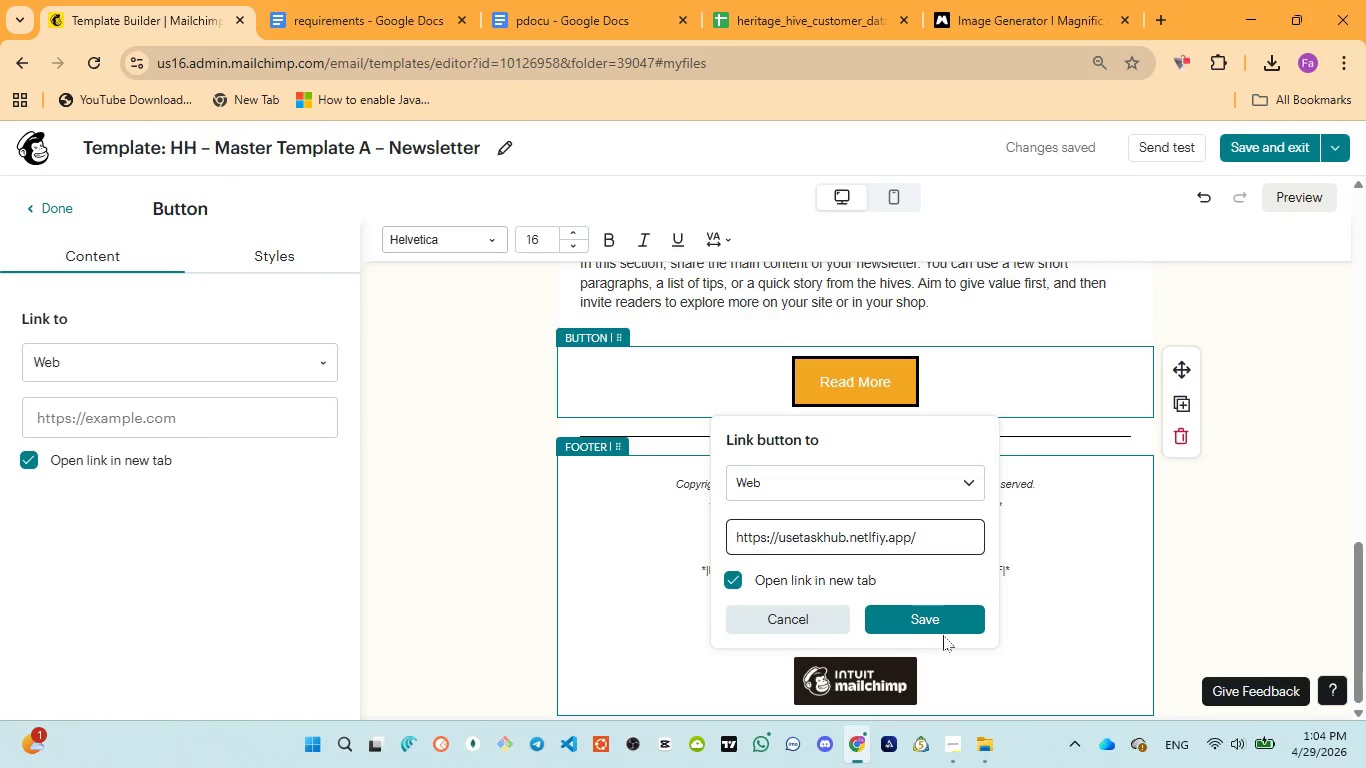 
left_click([925, 622])
 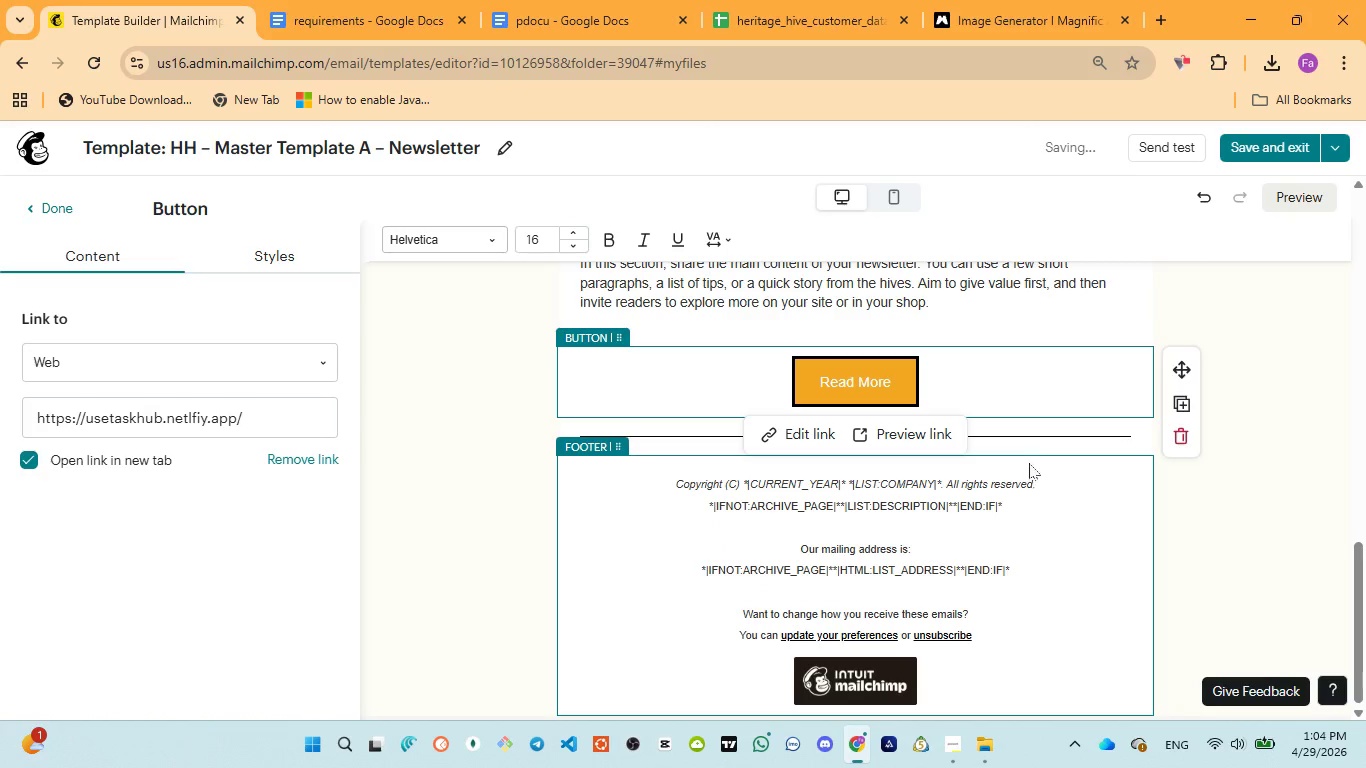 
scroll: coordinate [1038, 425], scroll_direction: up, amount: 18.0
 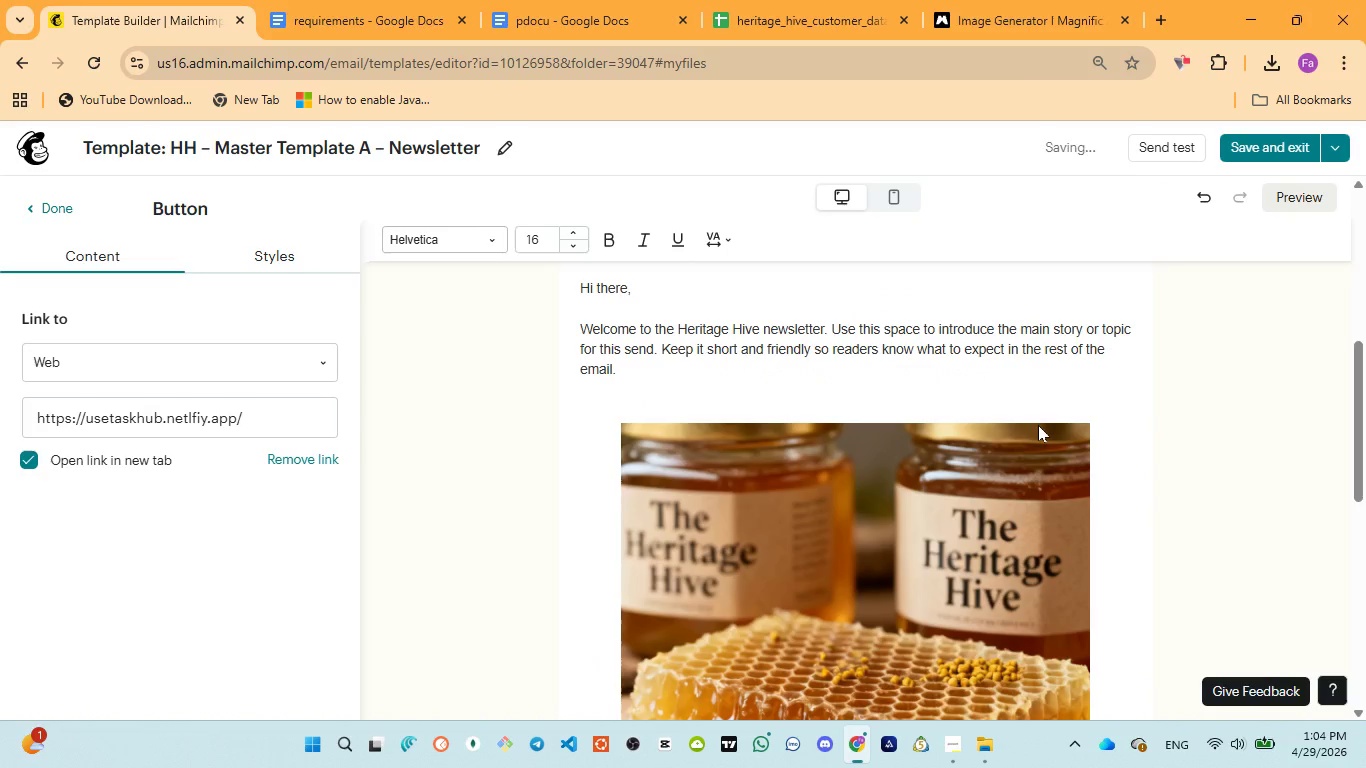 
scroll: coordinate [1037, 426], scroll_direction: down, amount: 9.0
 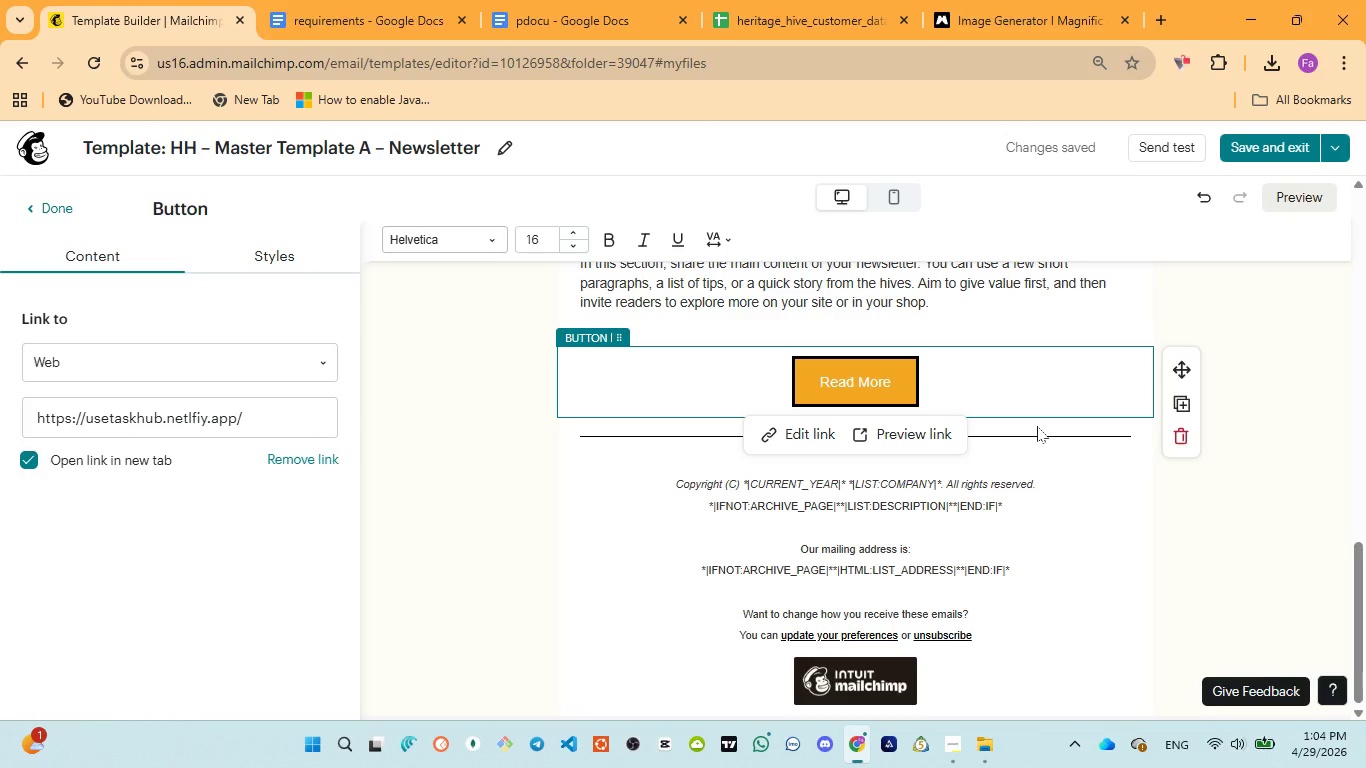 
scroll: coordinate [1037, 426], scroll_direction: up, amount: 18.0
 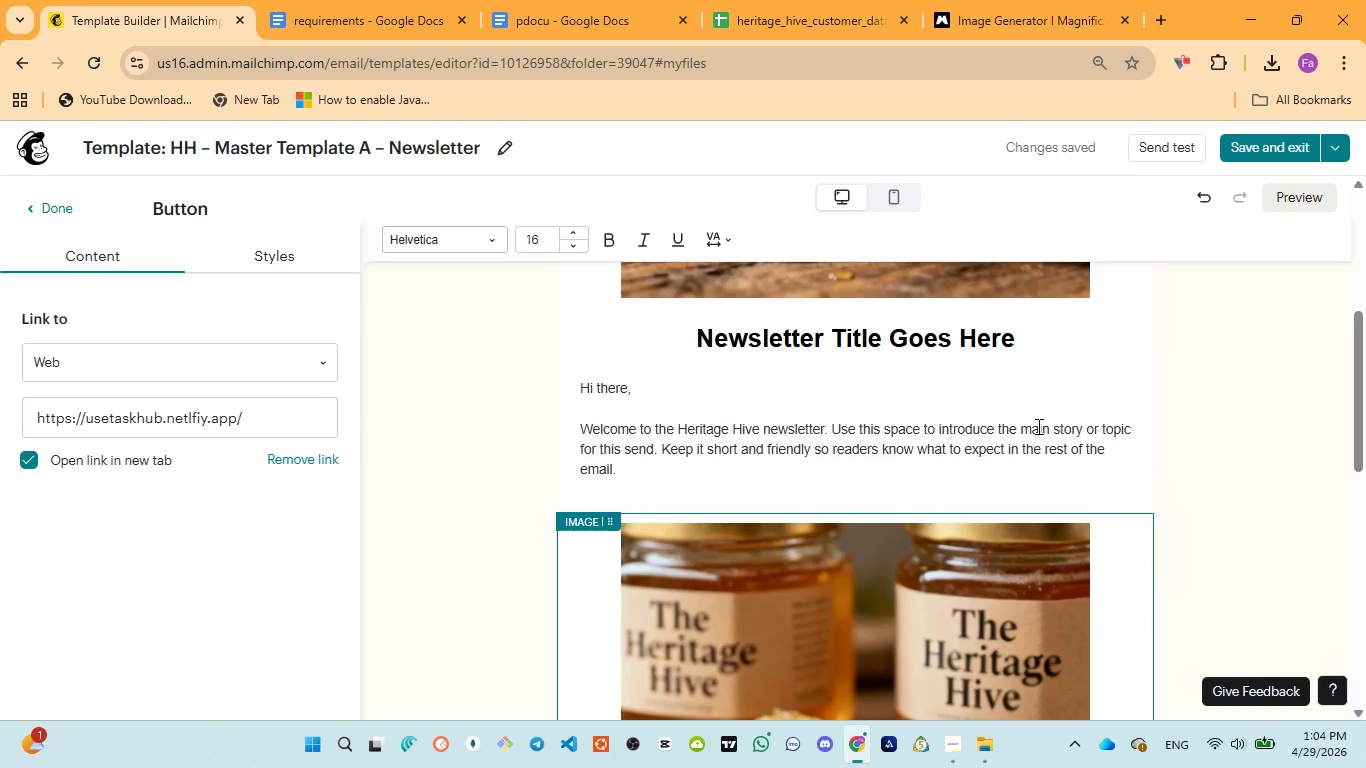 
scroll: coordinate [1037, 426], scroll_direction: down, amount: 3.0
 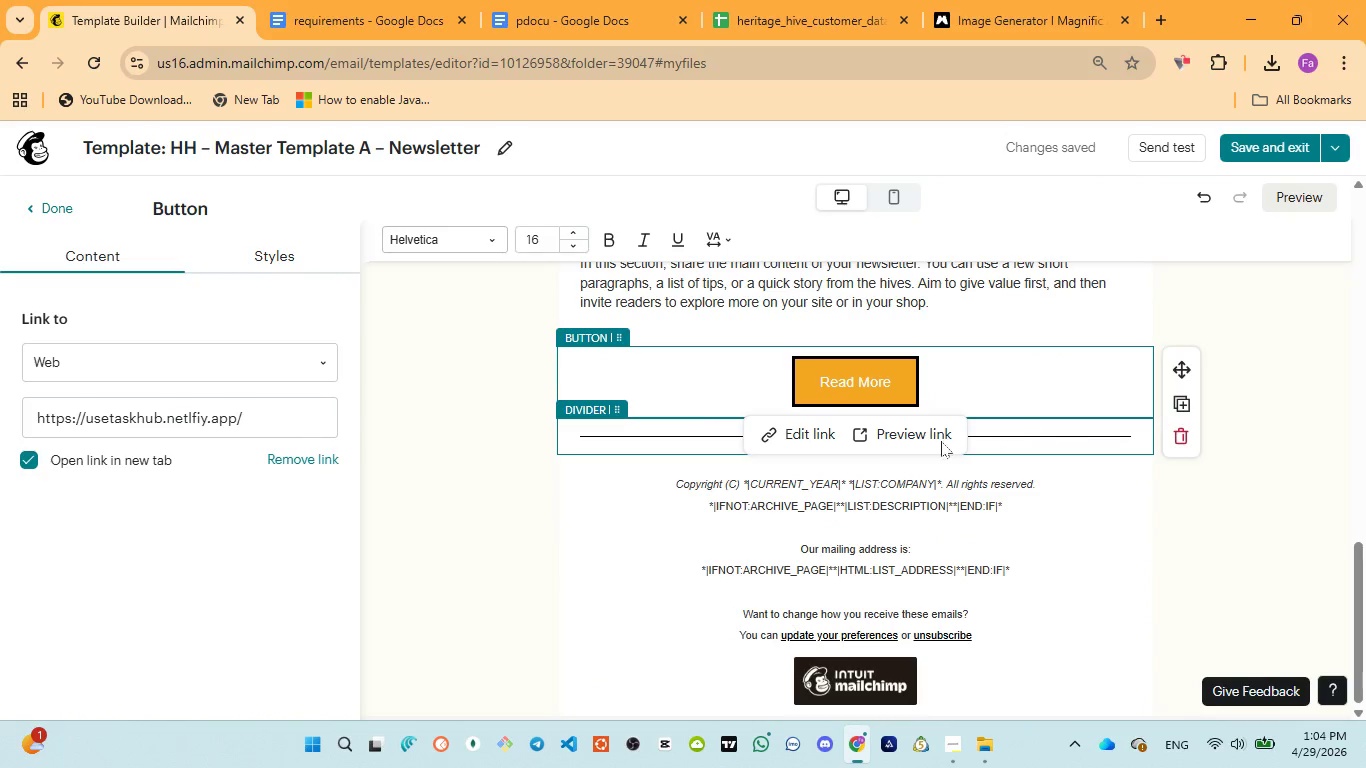 
left_click([836, 375])
 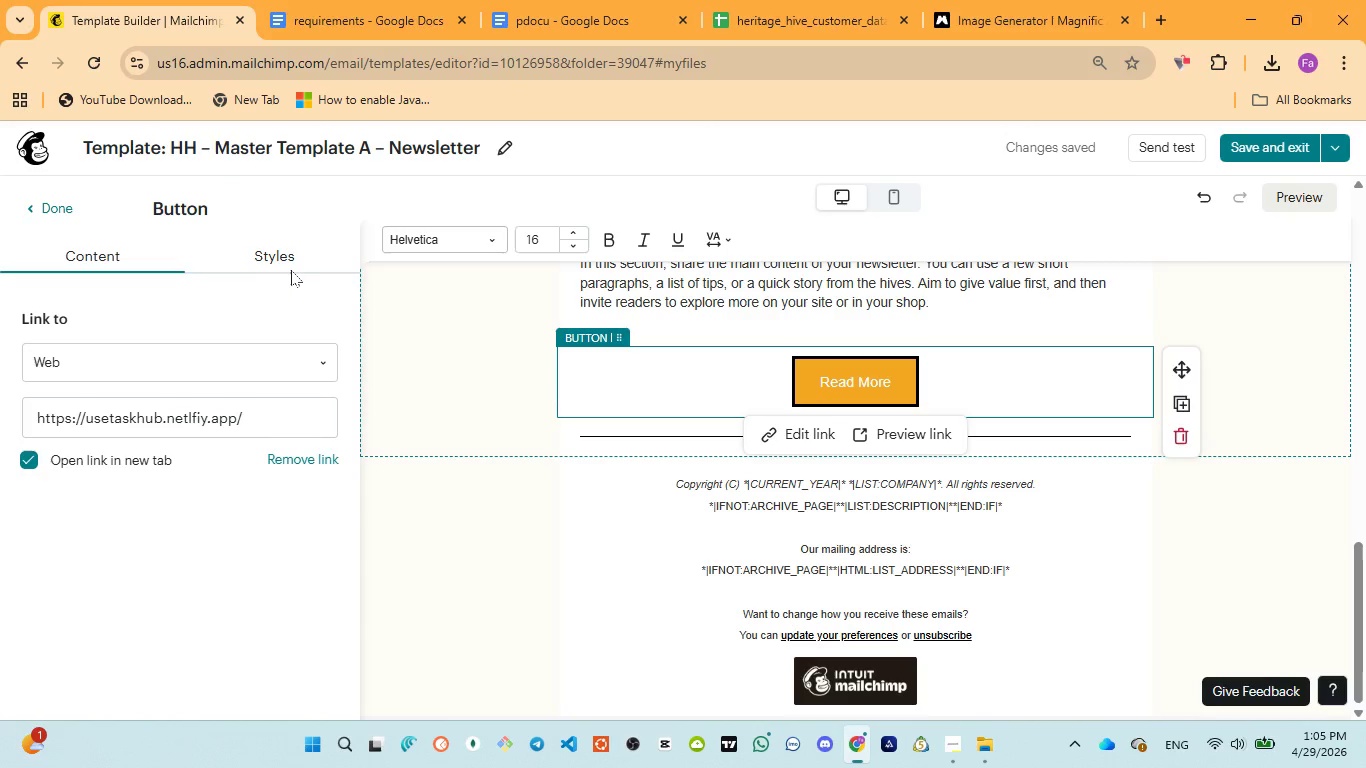 
double_click([280, 260])
 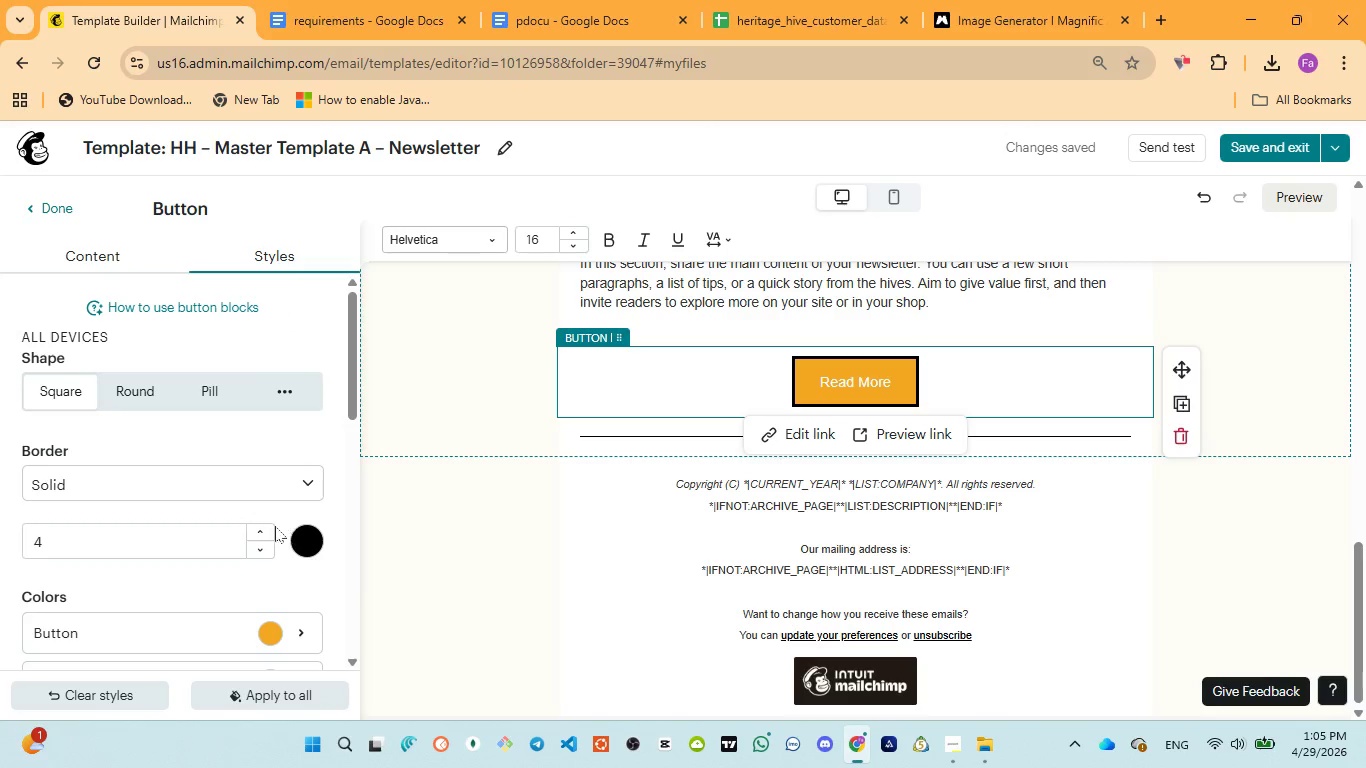 
left_click([255, 528])
 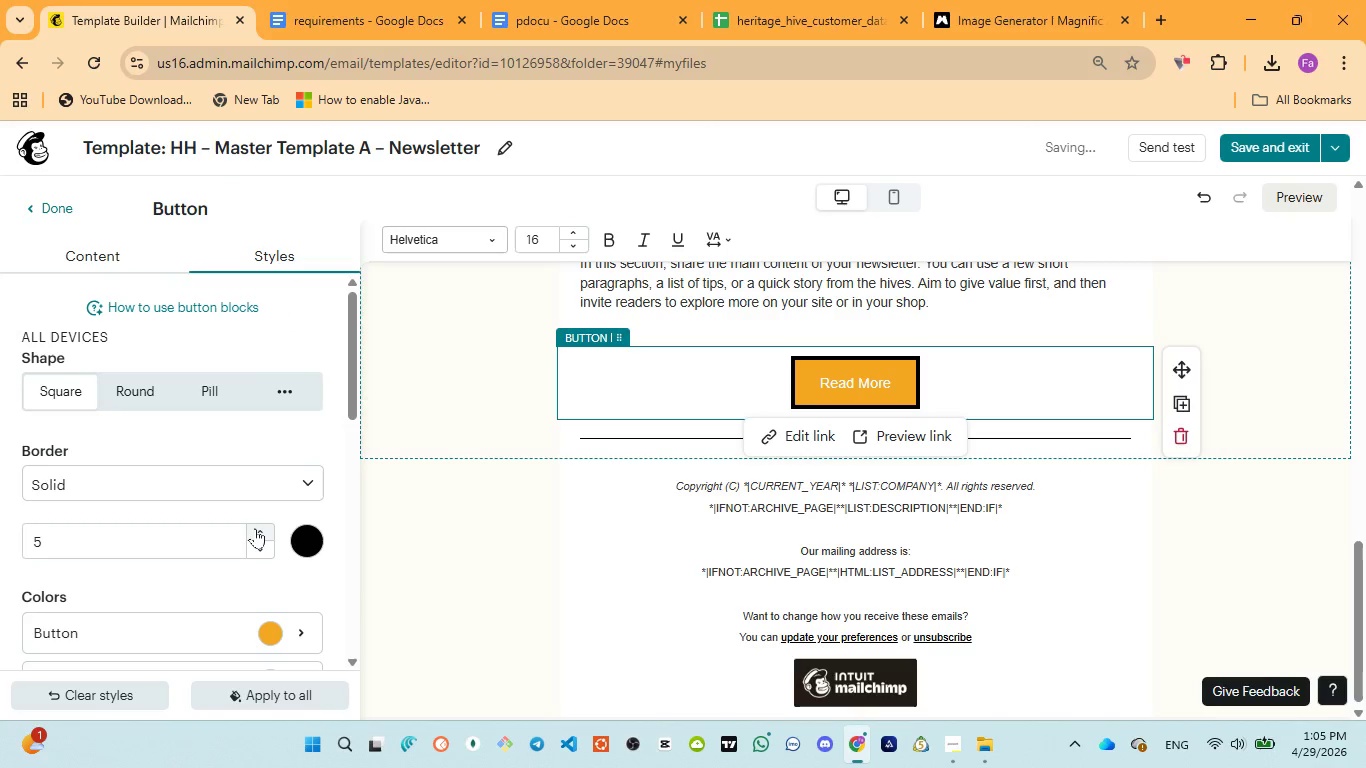 
left_click([255, 528])
 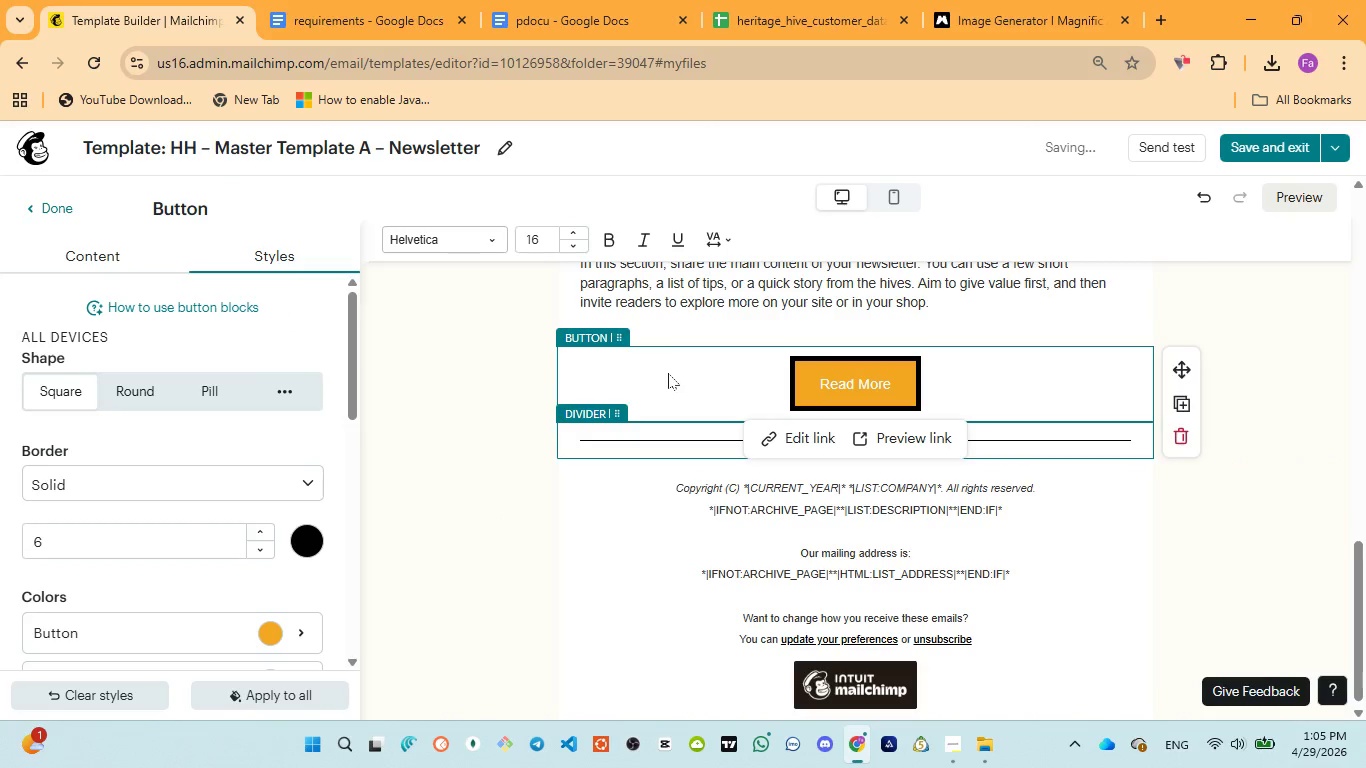 
left_click([687, 376])
 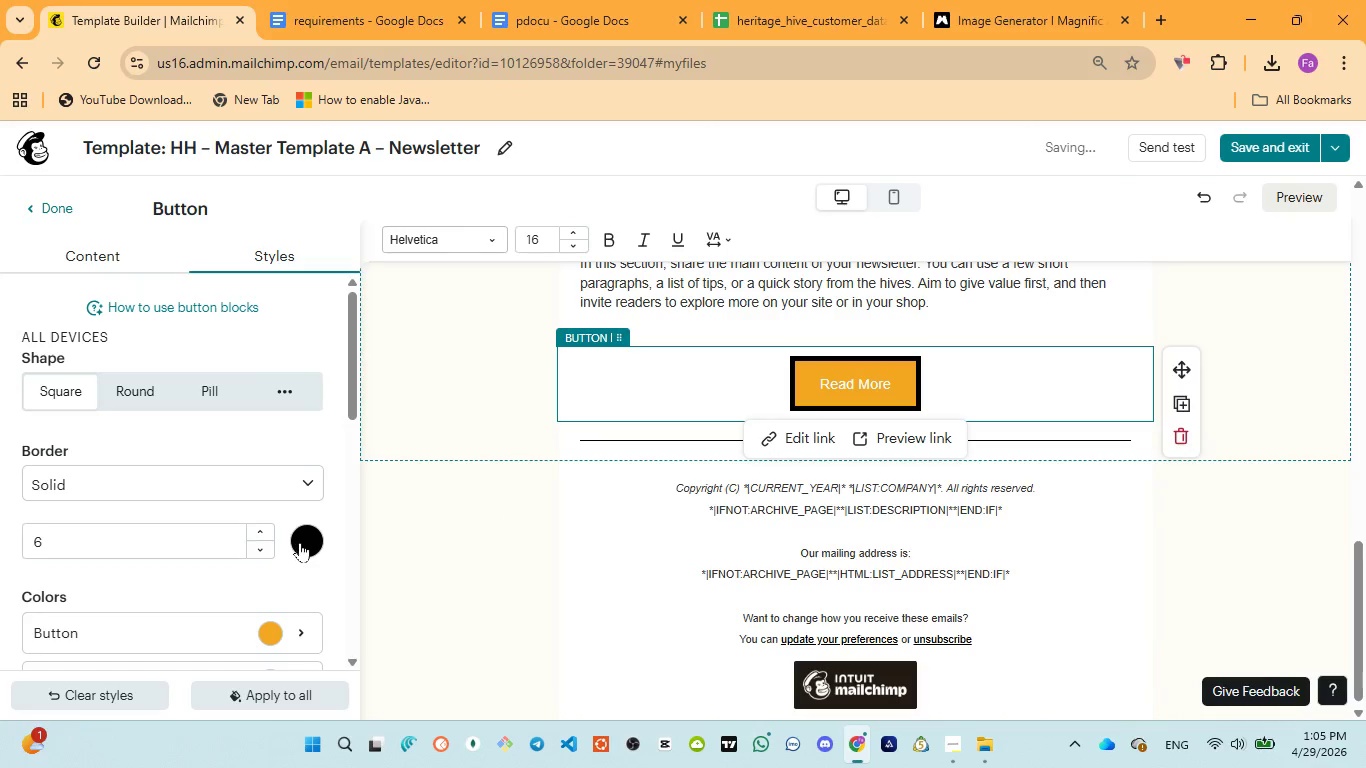 
left_click([312, 542])
 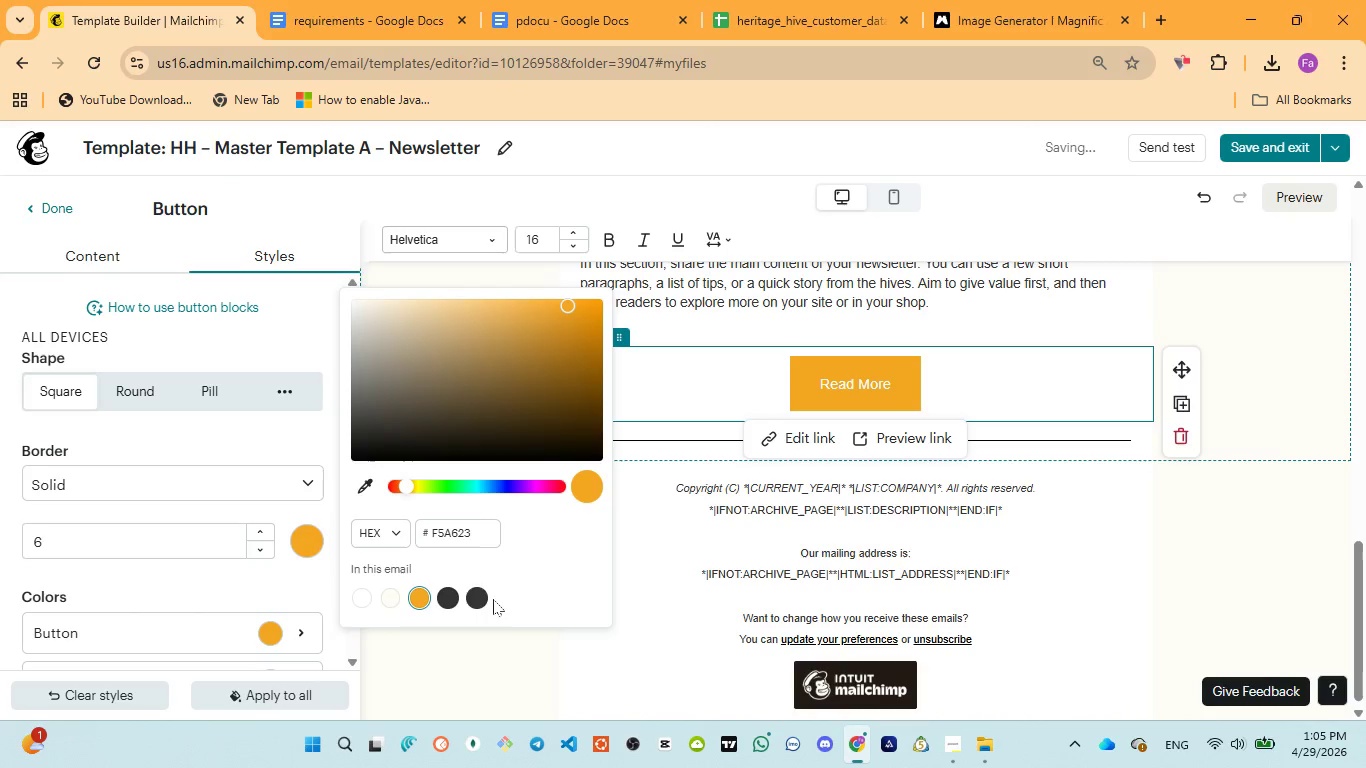 
left_click([496, 657])
 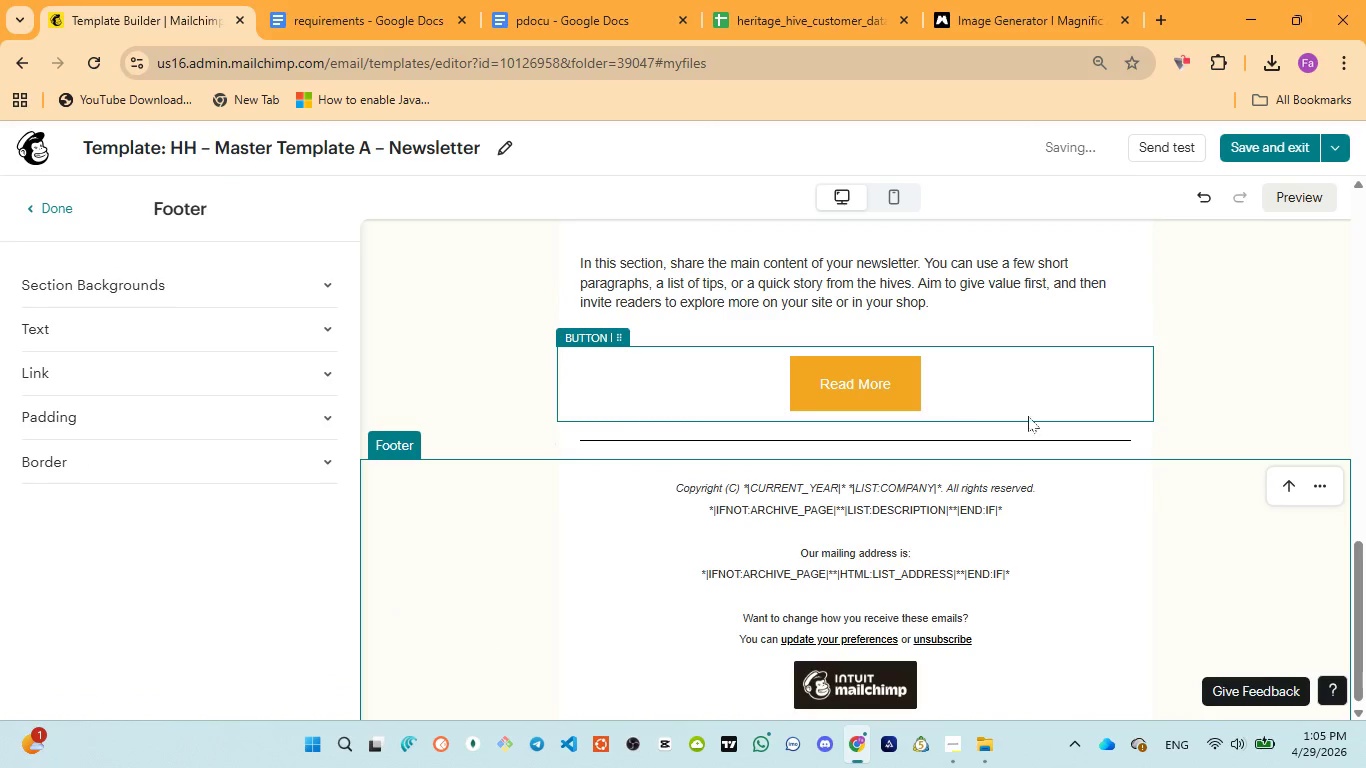 
scroll: coordinate [1108, 408], scroll_direction: up, amount: 7.0
 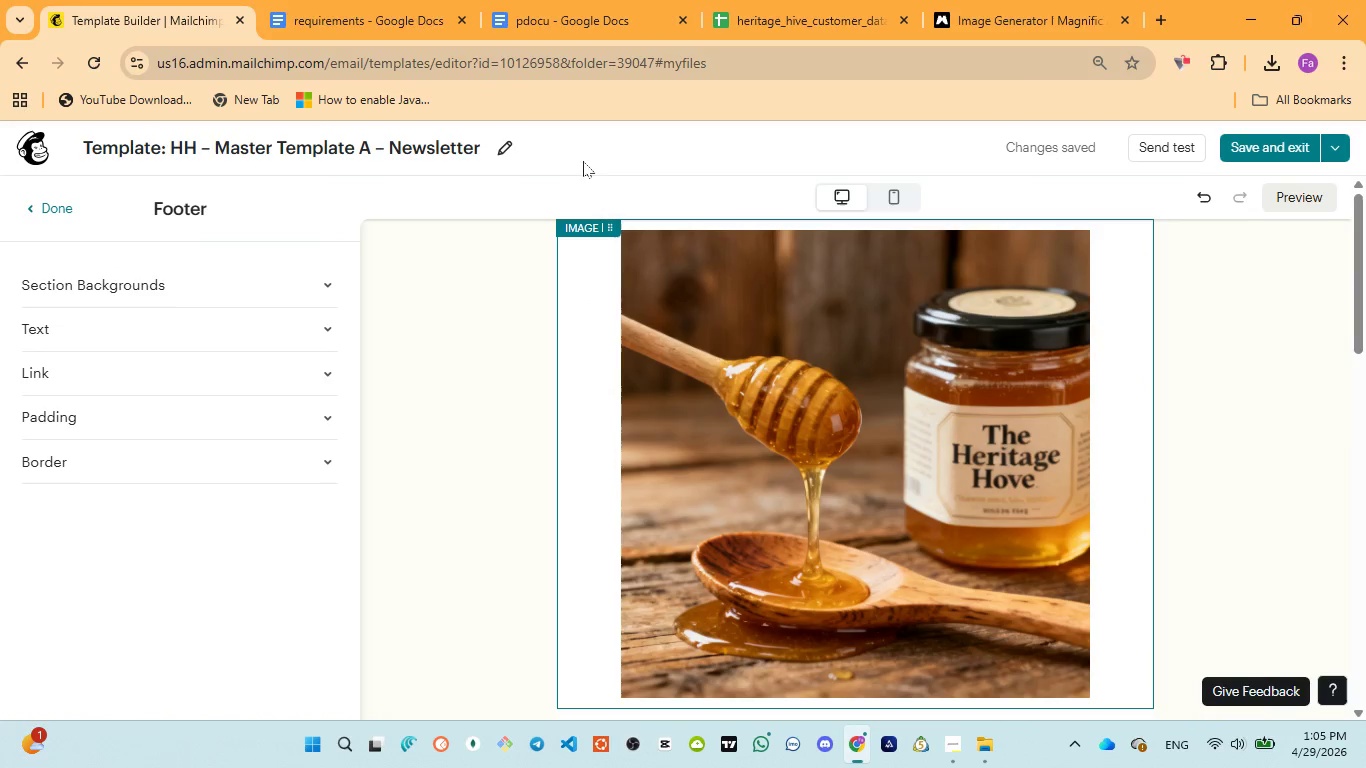 
left_click([518, 12])
 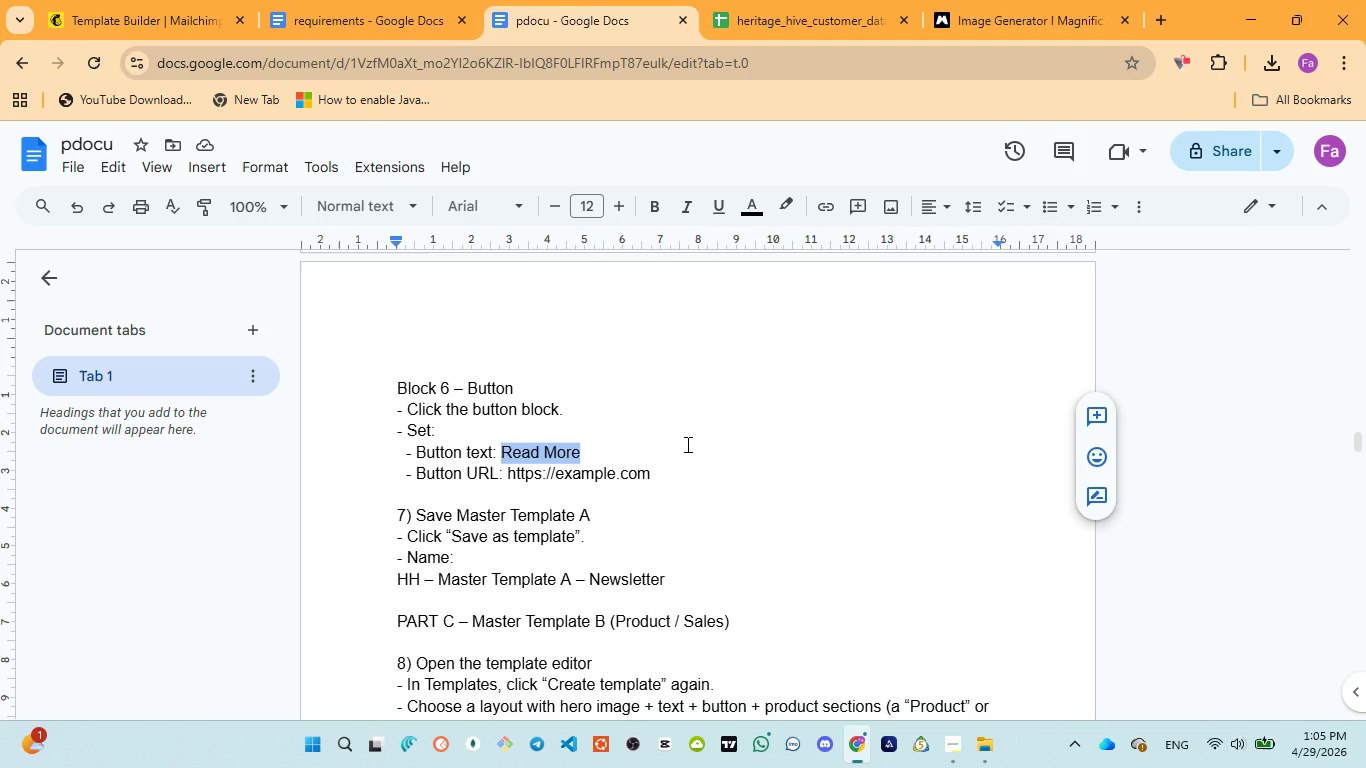 
scroll: coordinate [686, 444], scroll_direction: down, amount: 1.0
 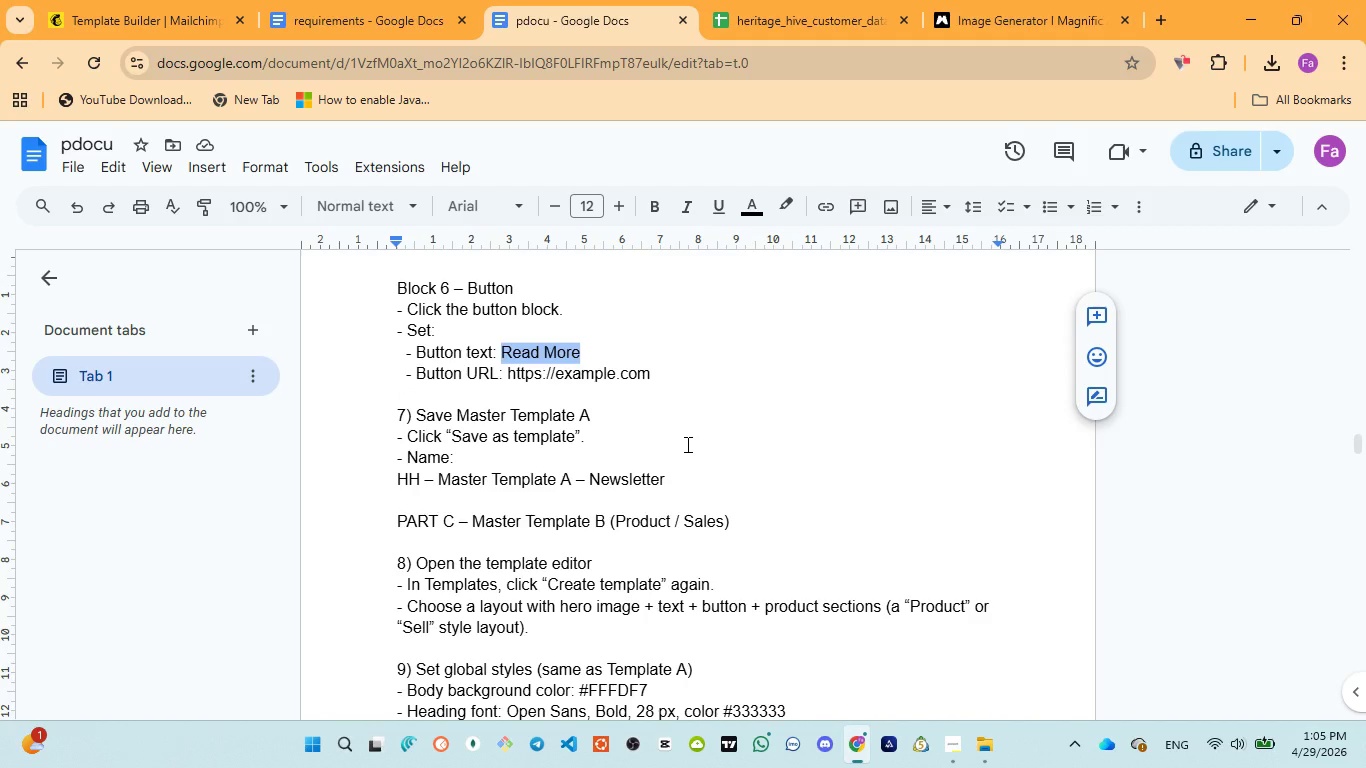 
scroll: coordinate [687, 444], scroll_direction: up, amount: 18.0
 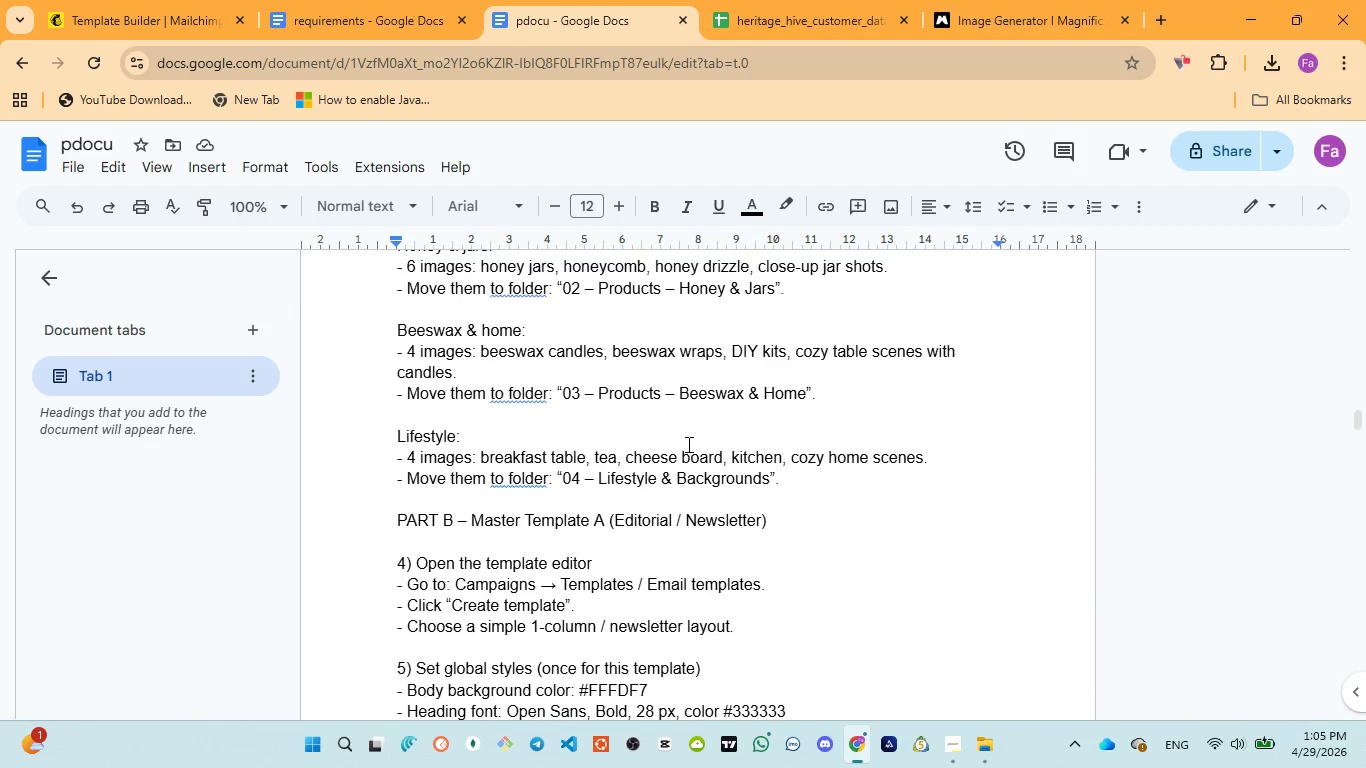 
scroll: coordinate [687, 444], scroll_direction: down, amount: 5.0
 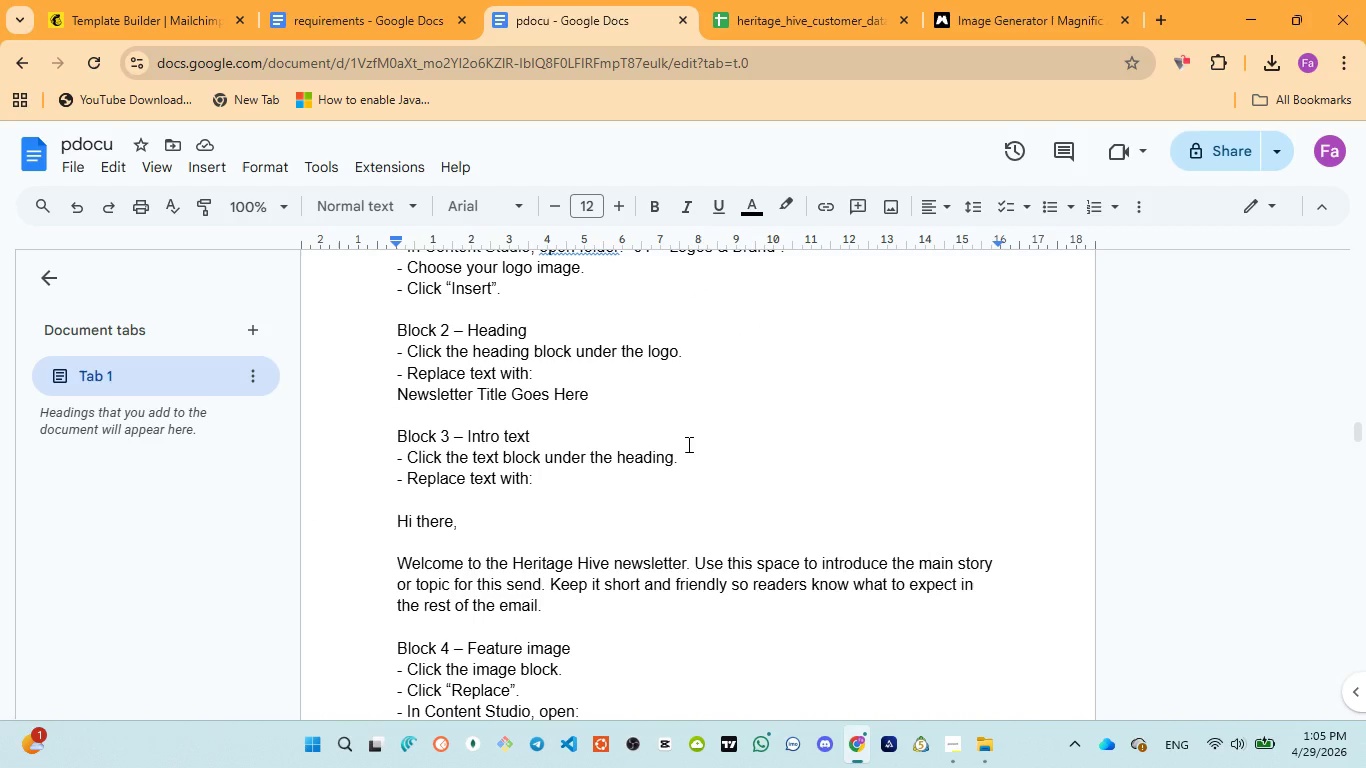 
wait(5.83)
 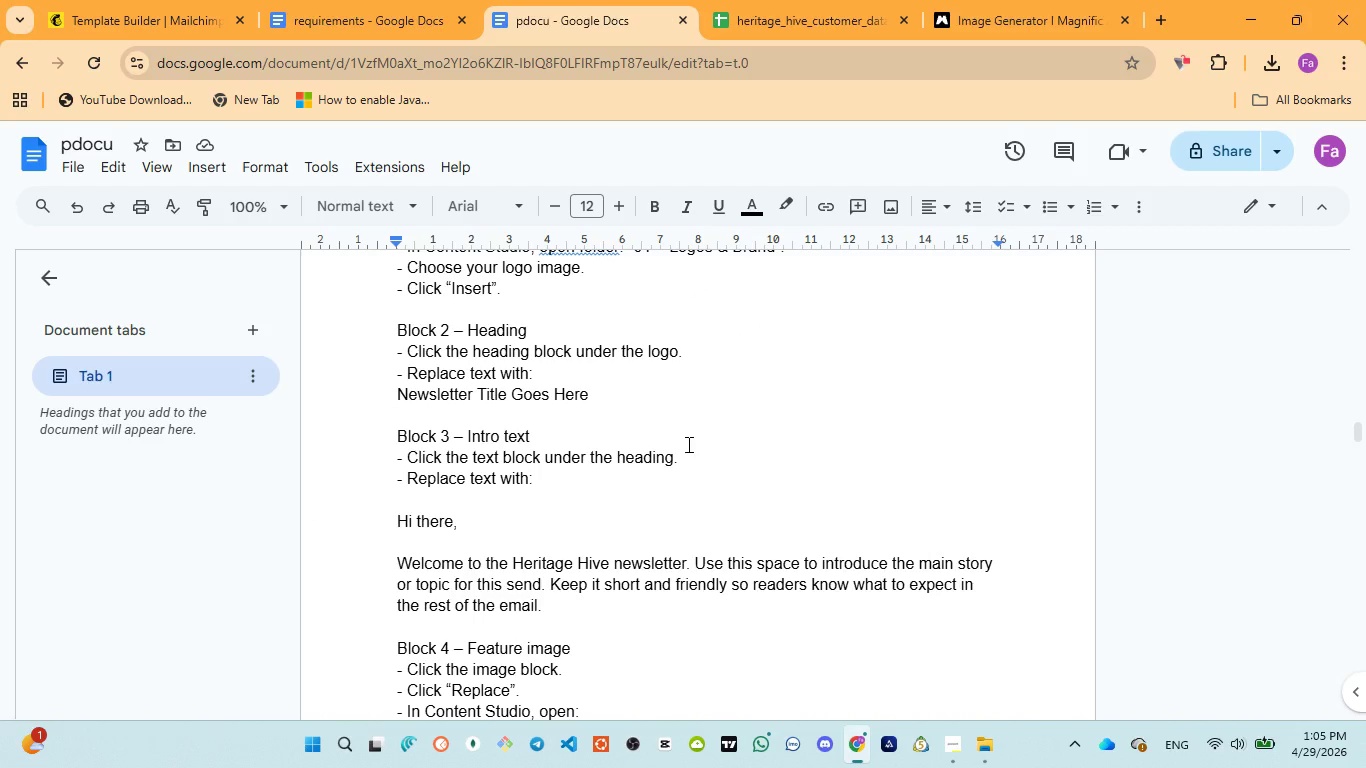 
scroll: coordinate [687, 444], scroll_direction: down, amount: 4.0
 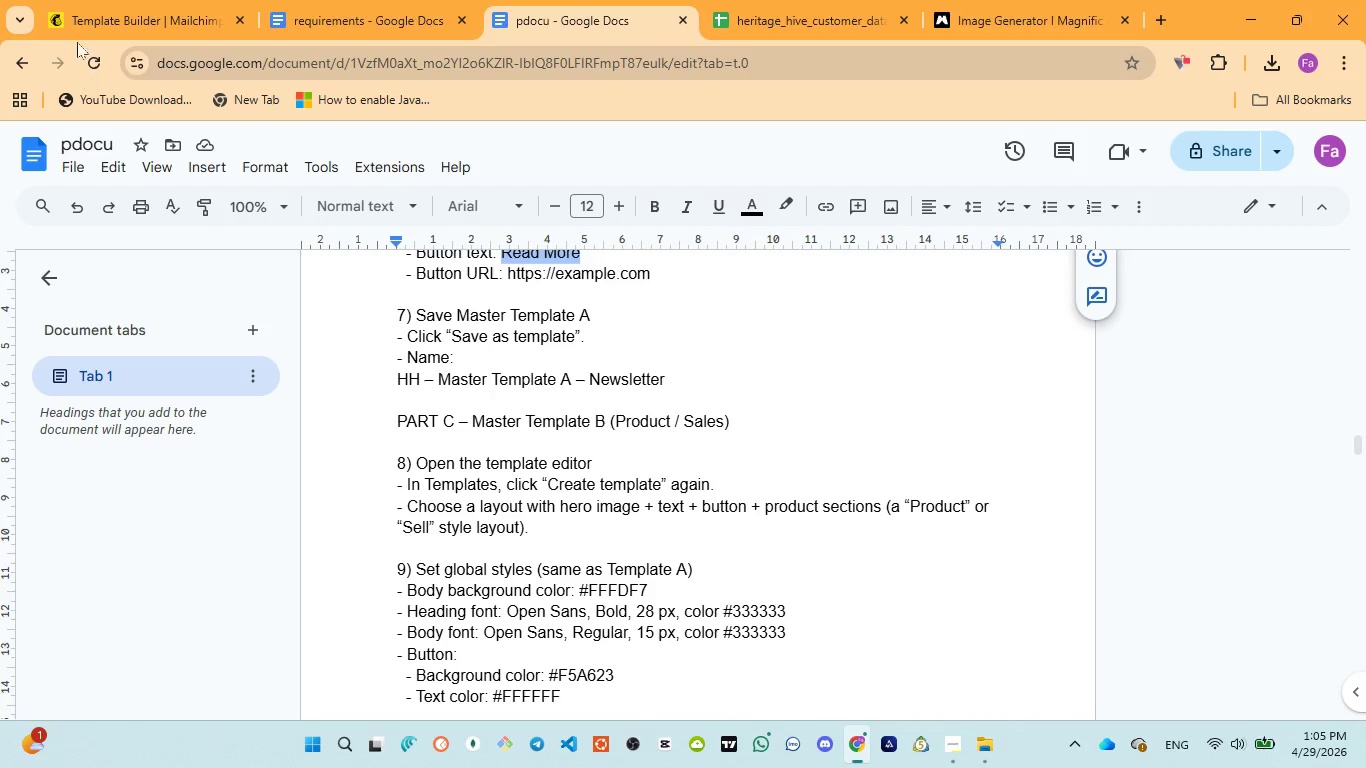 
left_click([81, 20])
 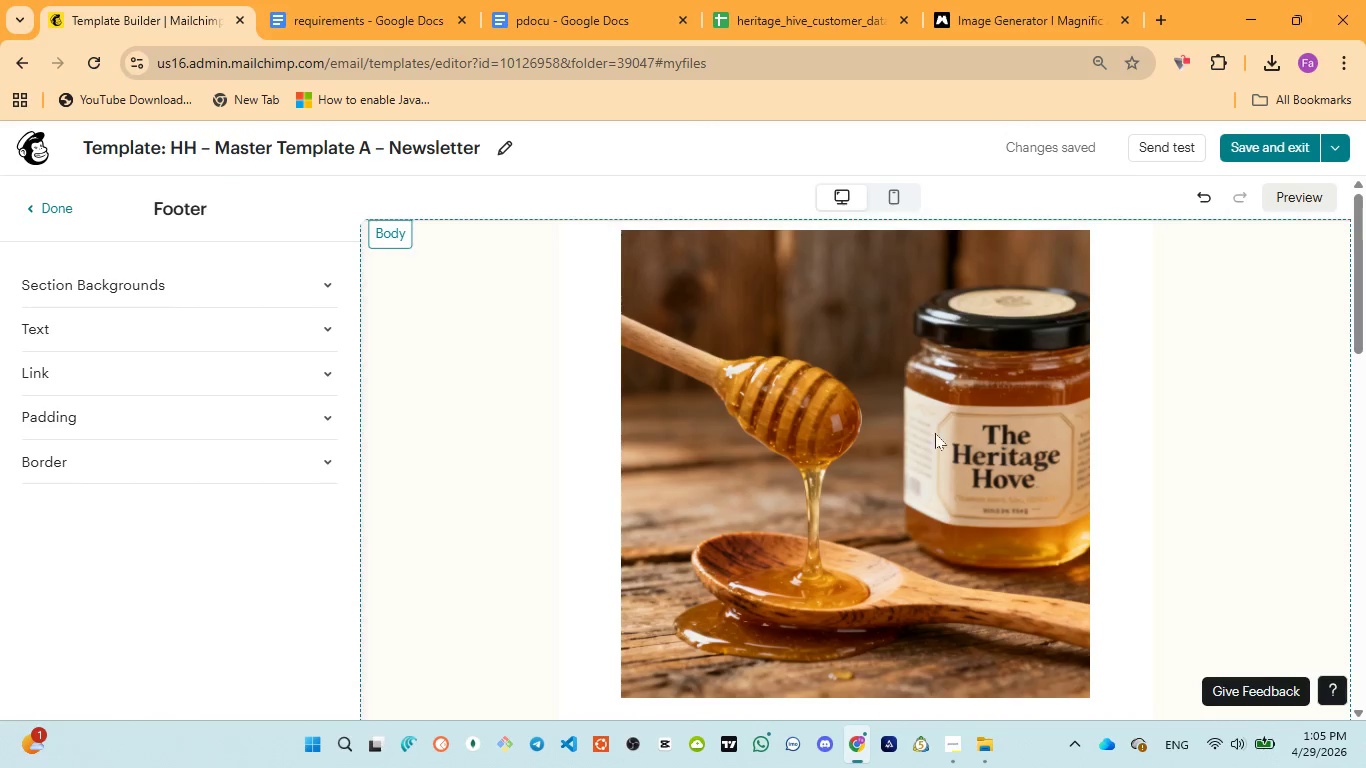 
scroll: coordinate [936, 433], scroll_direction: down, amount: 2.0
 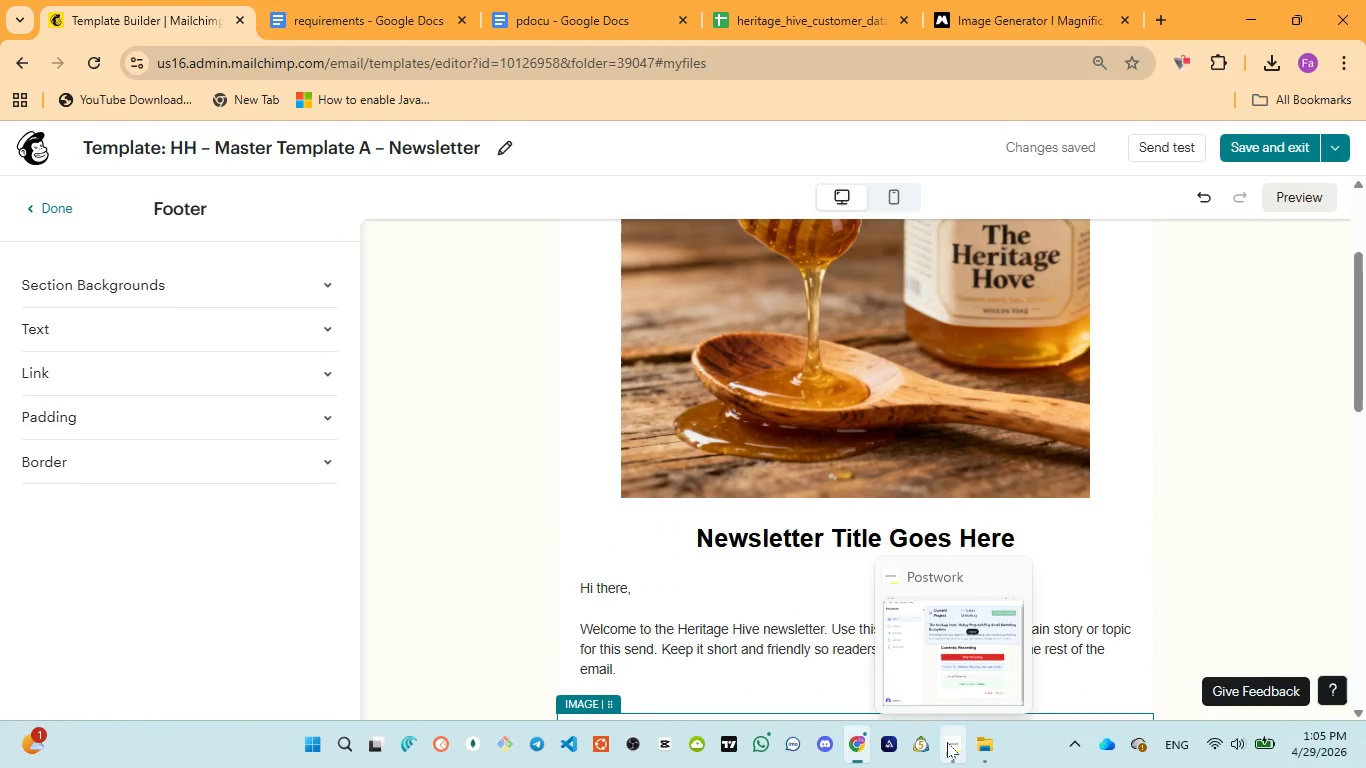 
left_click([948, 683])